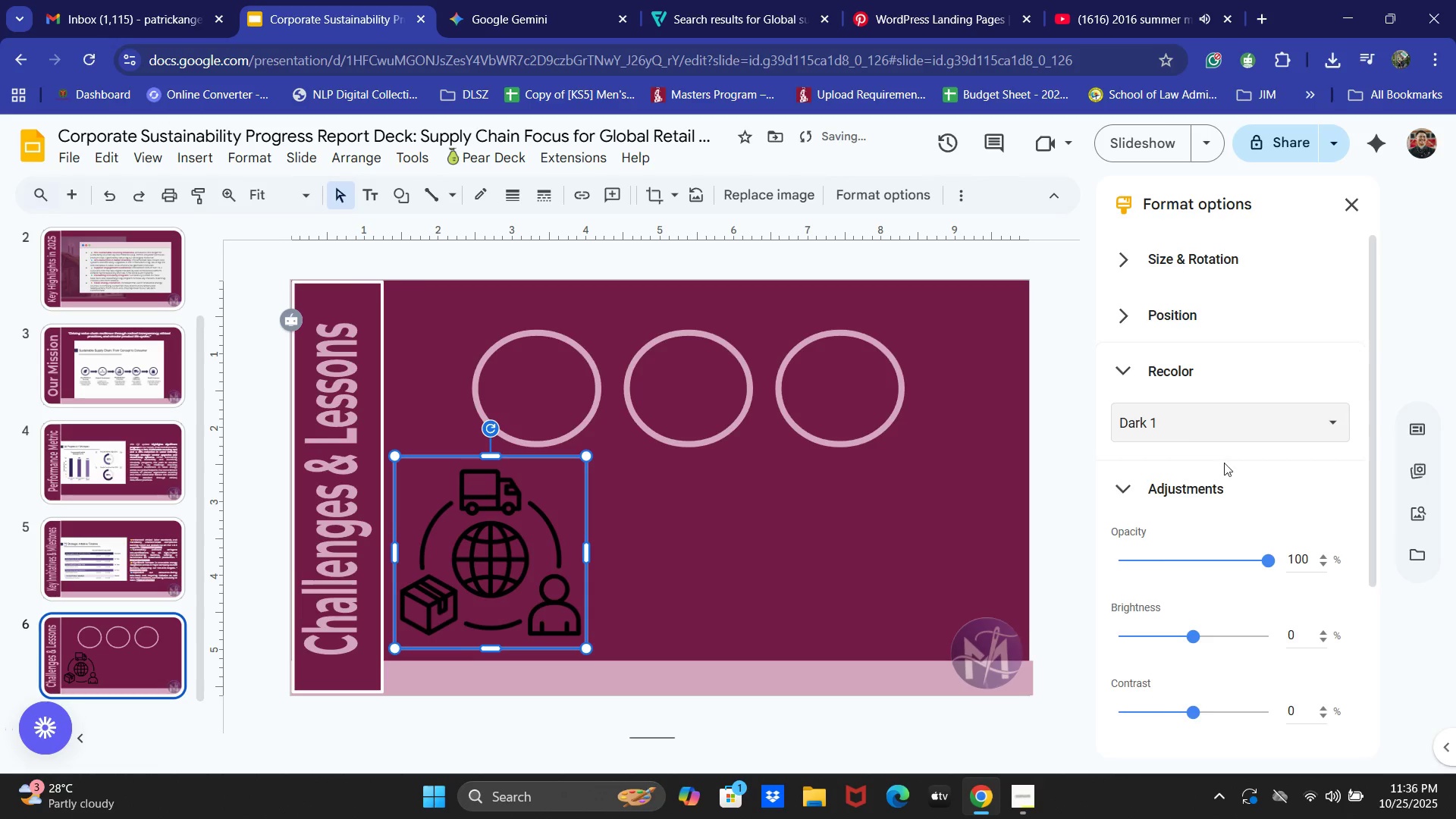 
left_click([1202, 428])
 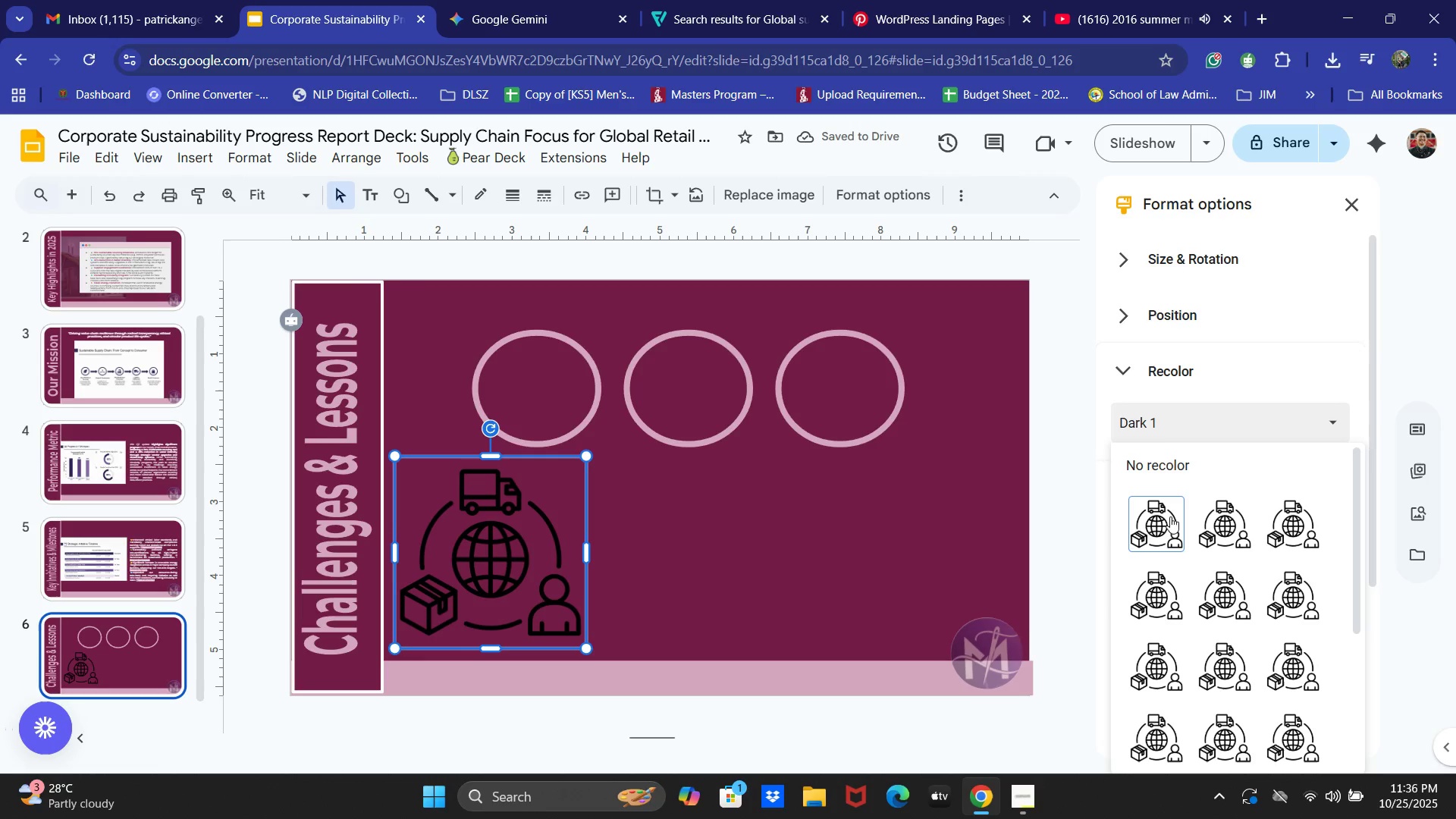 
left_click([1168, 523])
 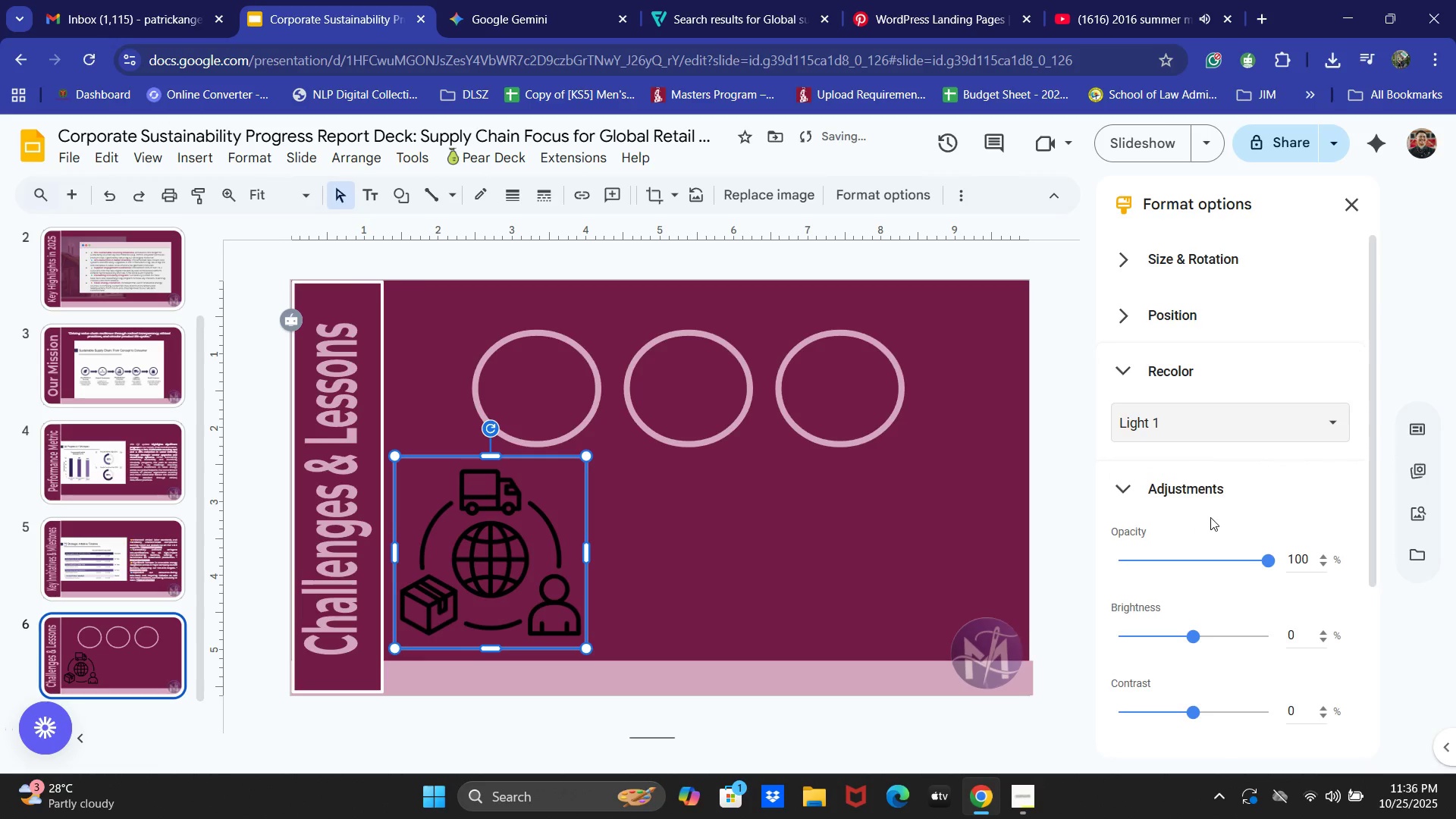 
scroll: coordinate [1210, 517], scroll_direction: down, amount: 1.0
 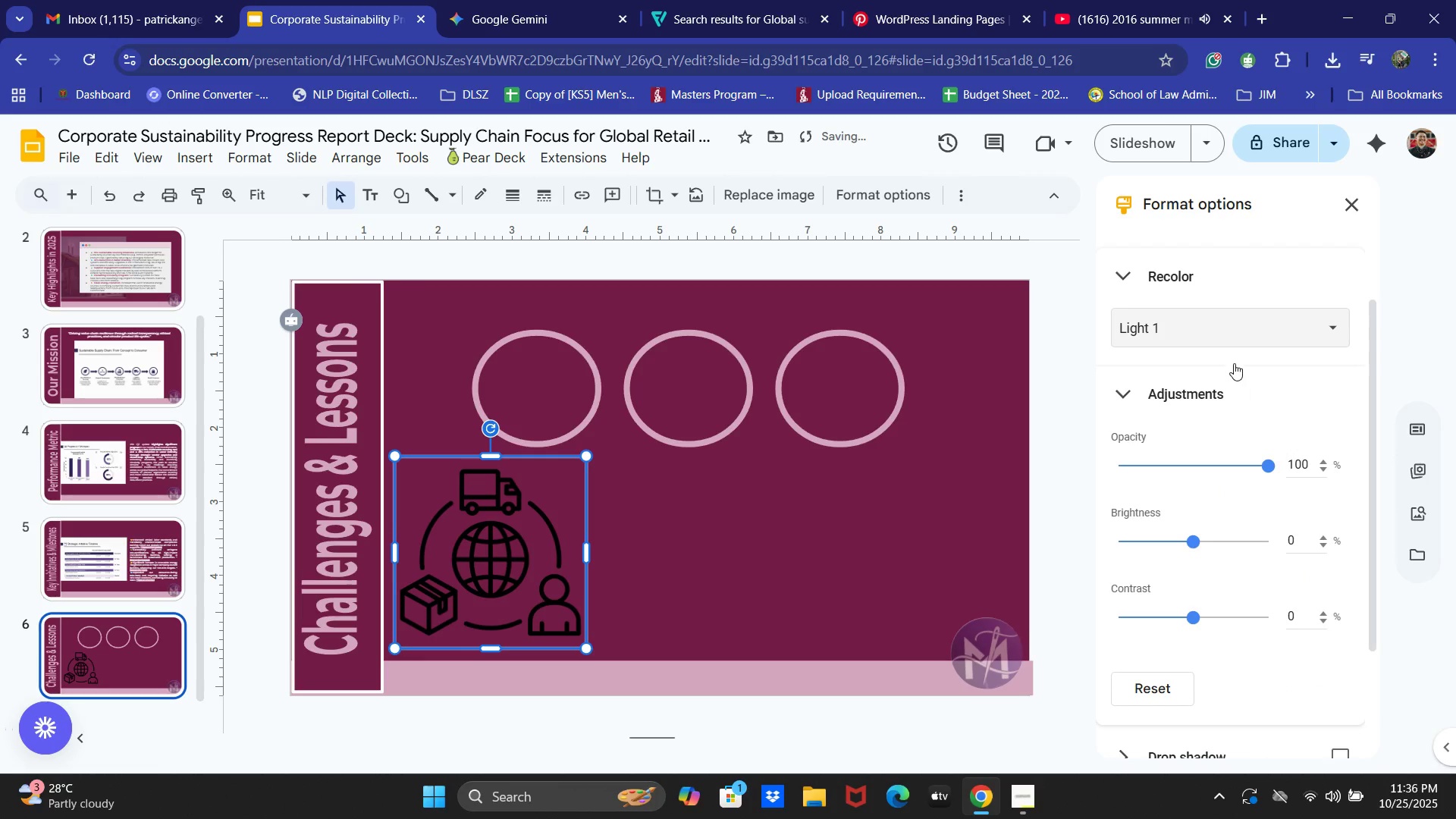 
left_click([1232, 330])
 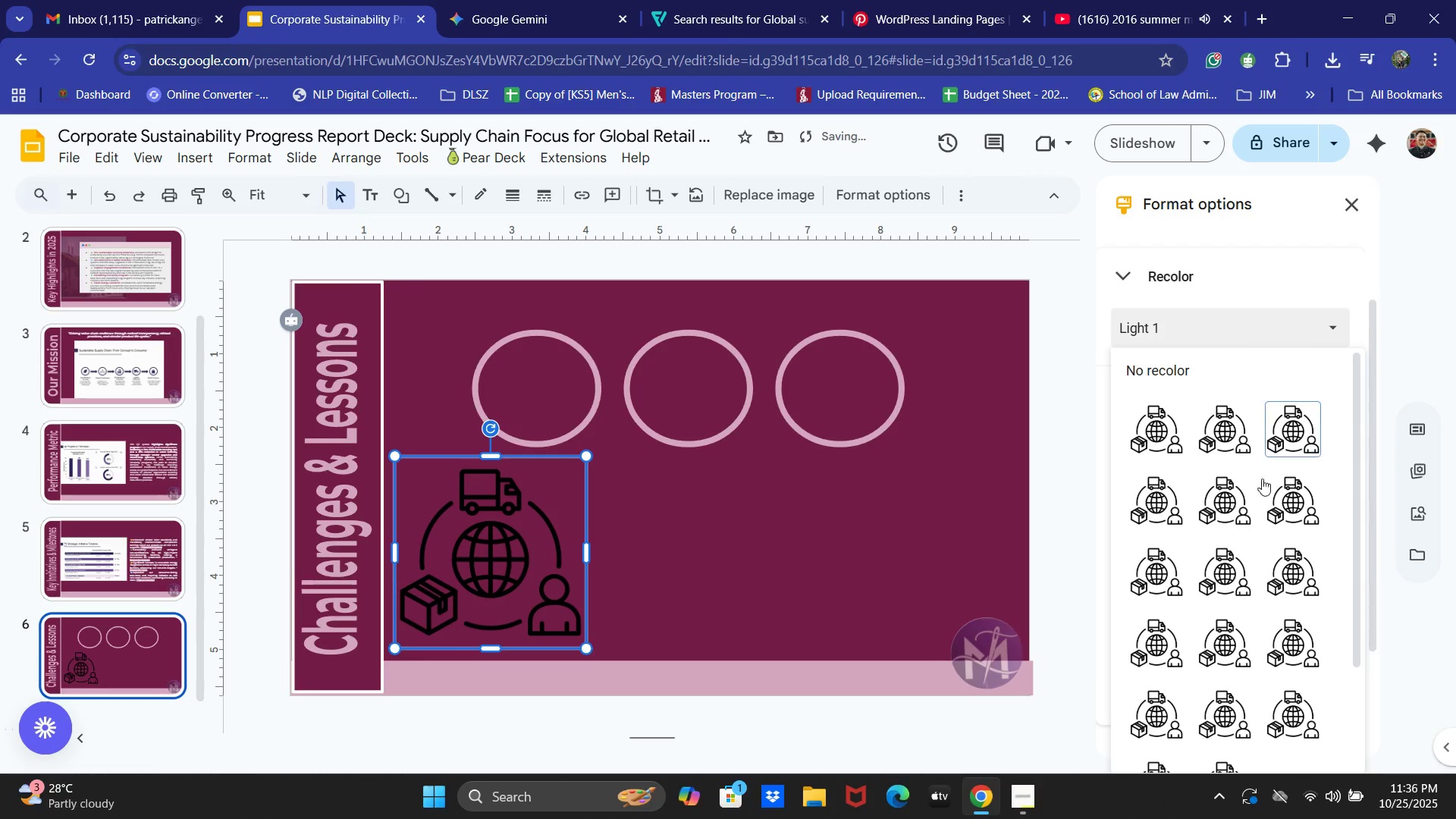 
scroll: coordinate [1260, 541], scroll_direction: down, amount: 3.0
 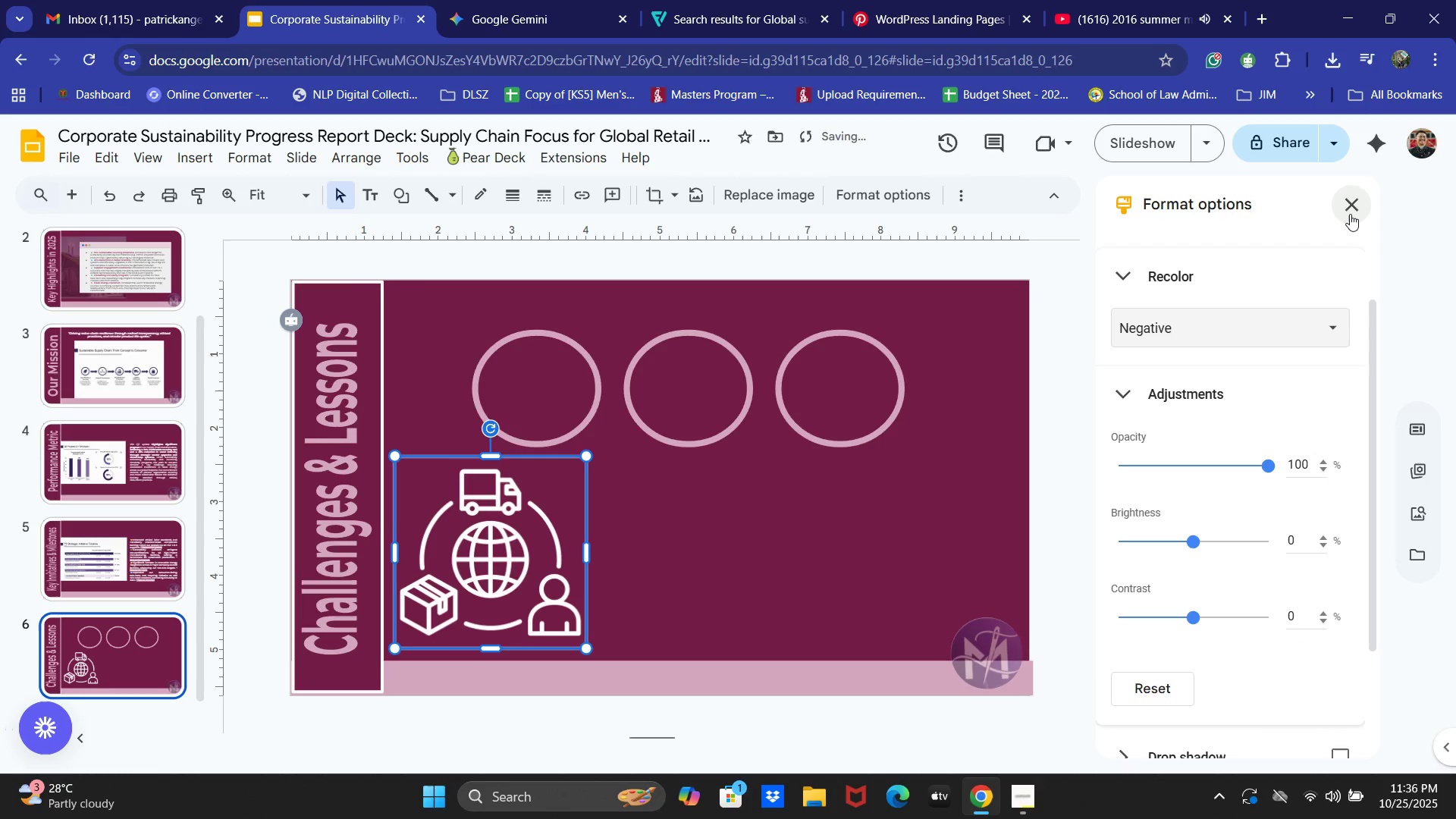 
left_click([1348, 210])
 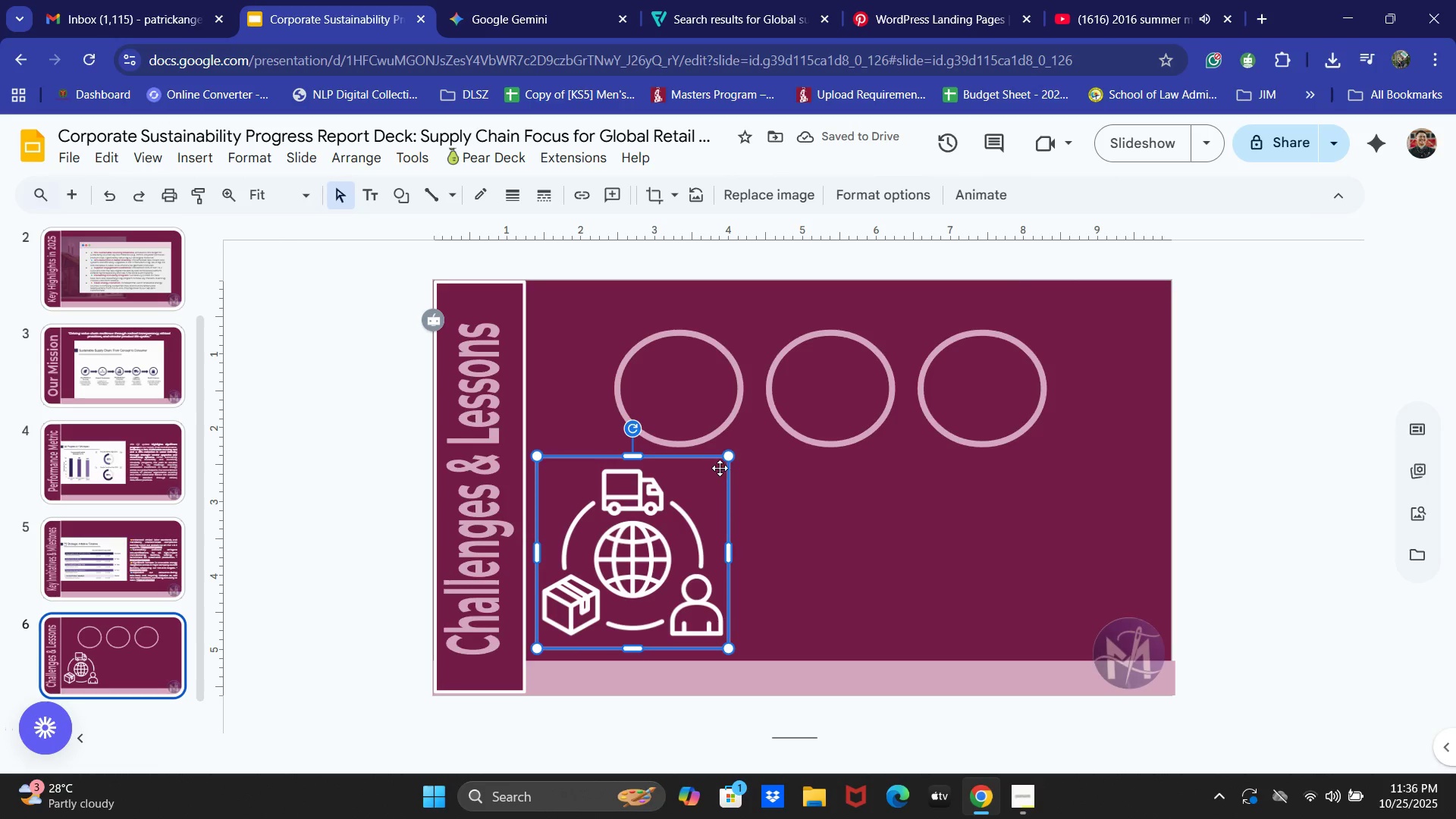 
left_click_drag(start_coordinate=[728, 460], to_coordinate=[651, 560])
 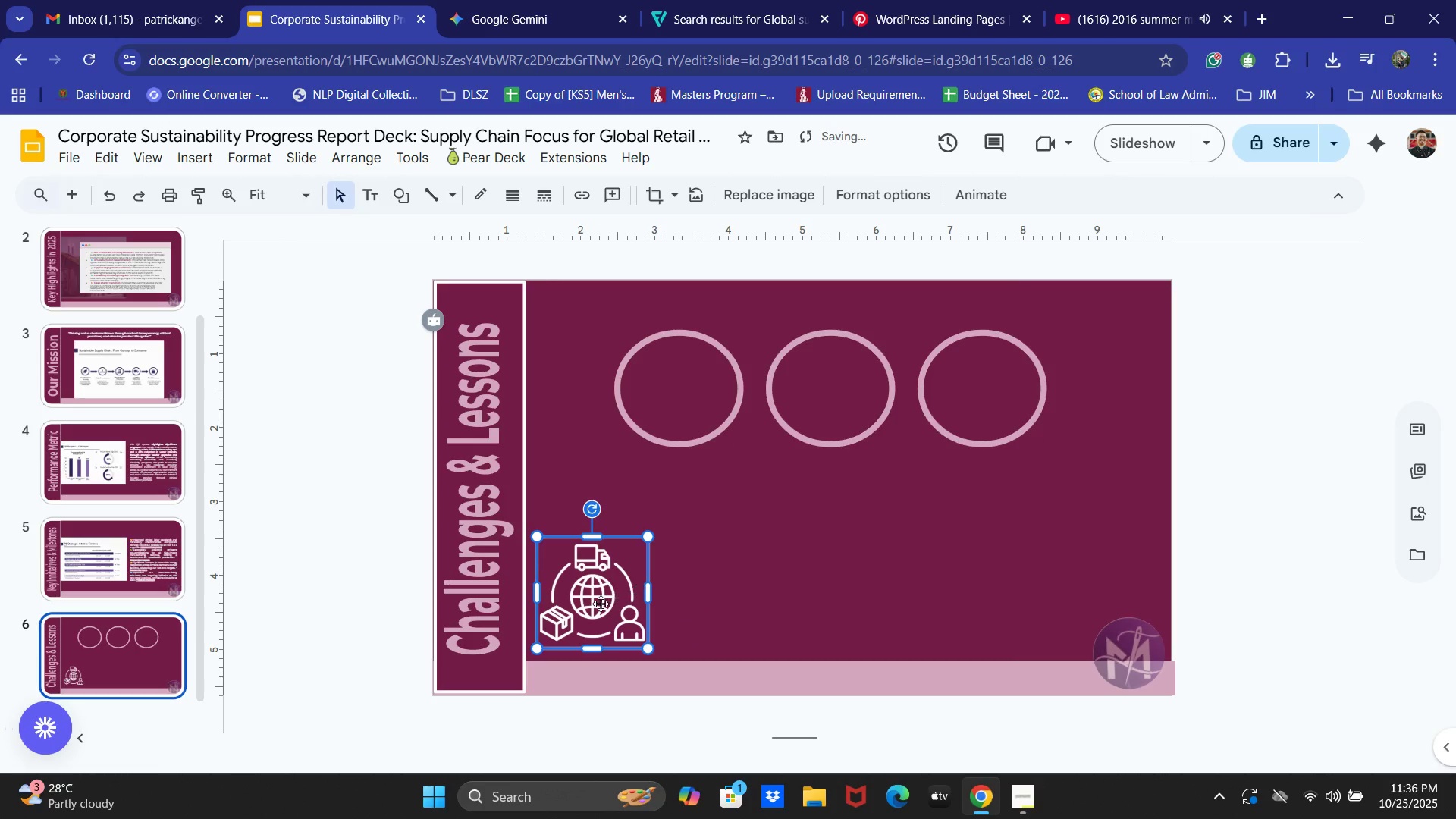 
left_click_drag(start_coordinate=[601, 604], to_coordinate=[686, 406])
 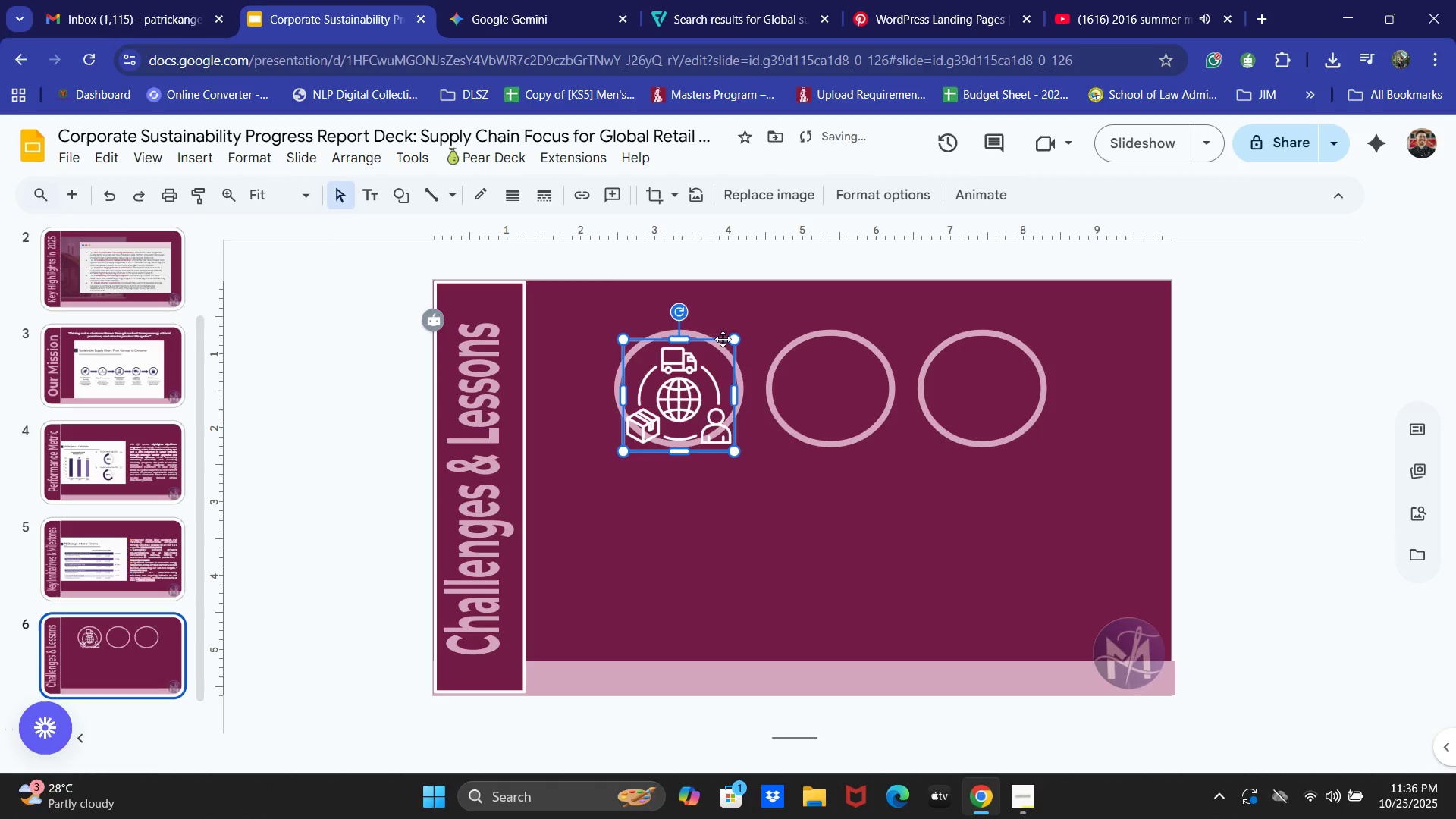 
left_click_drag(start_coordinate=[730, 338], to_coordinate=[712, 362])
 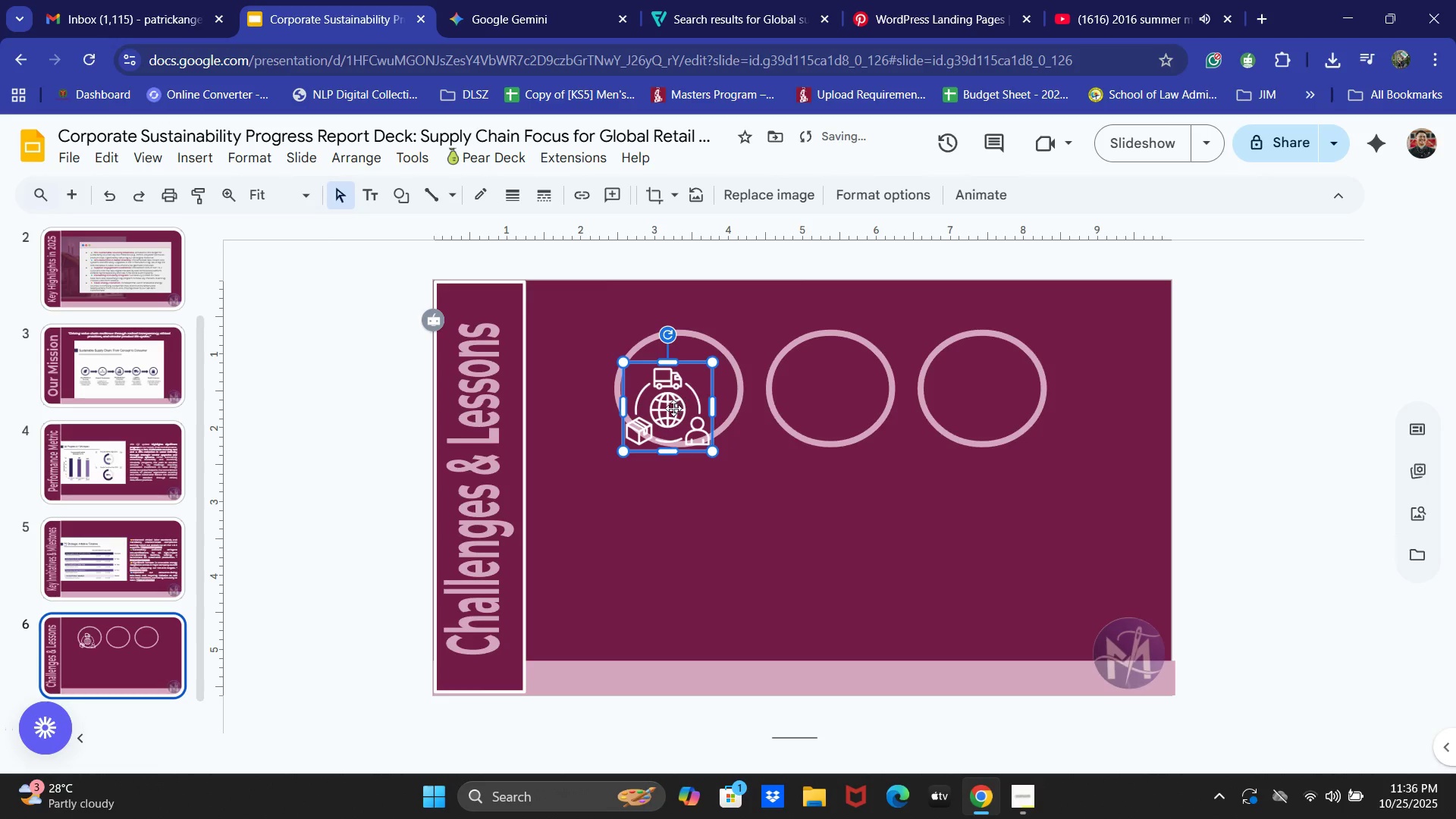 
left_click_drag(start_coordinate=[673, 409], to_coordinate=[686, 391])
 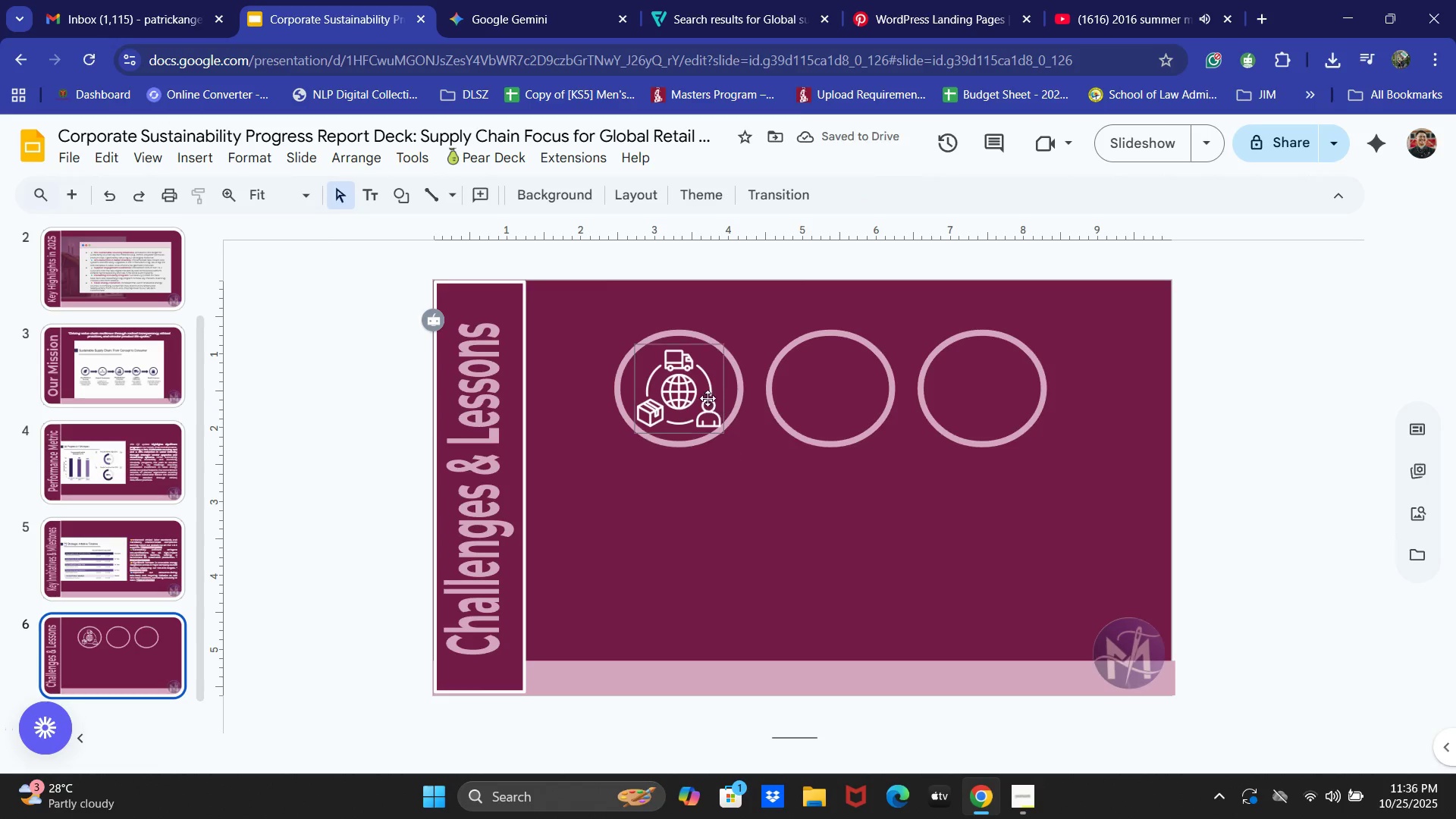 
double_click([690, 388])
 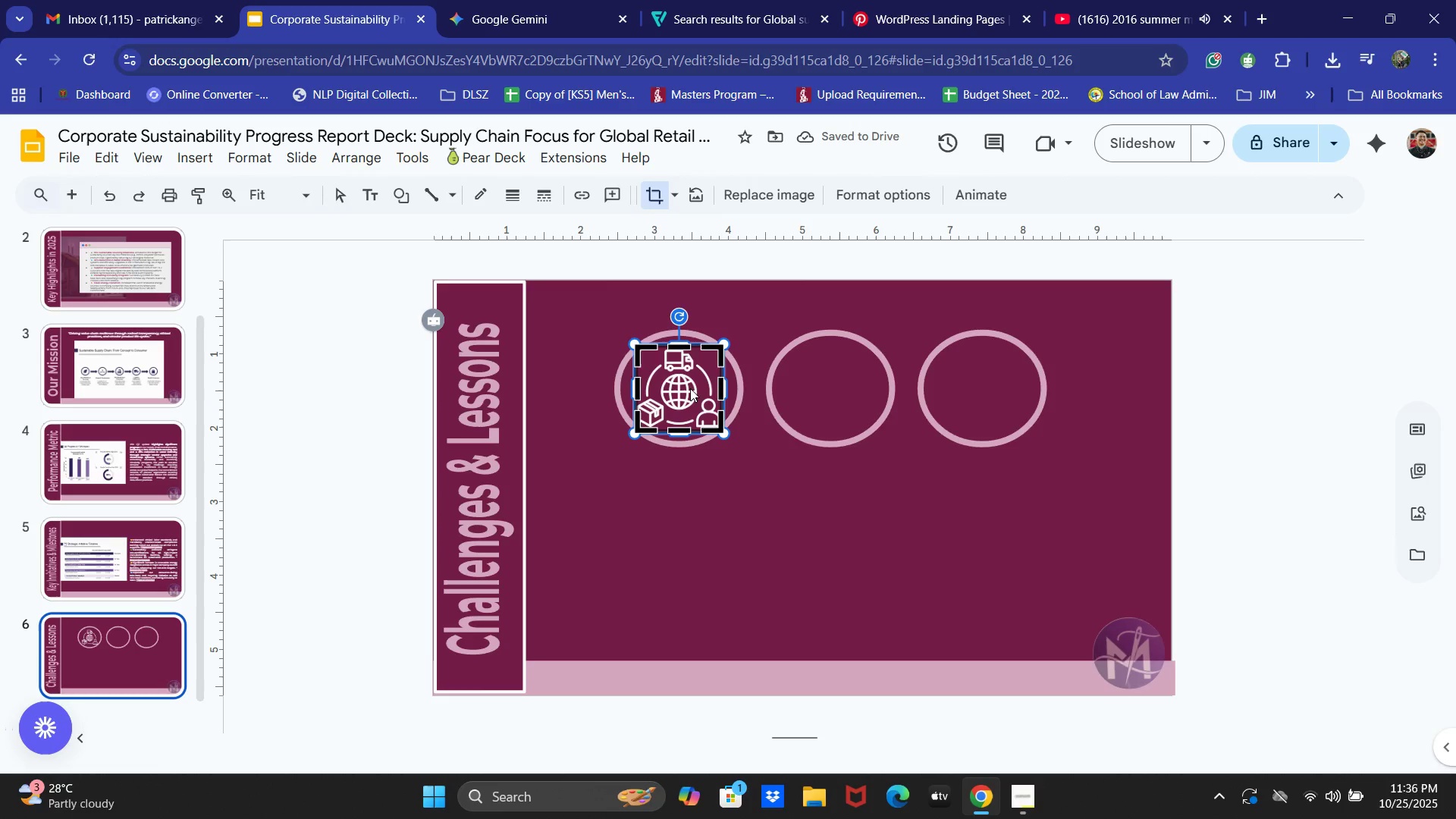 
left_click_drag(start_coordinate=[690, 388], to_coordinate=[690, 383])
 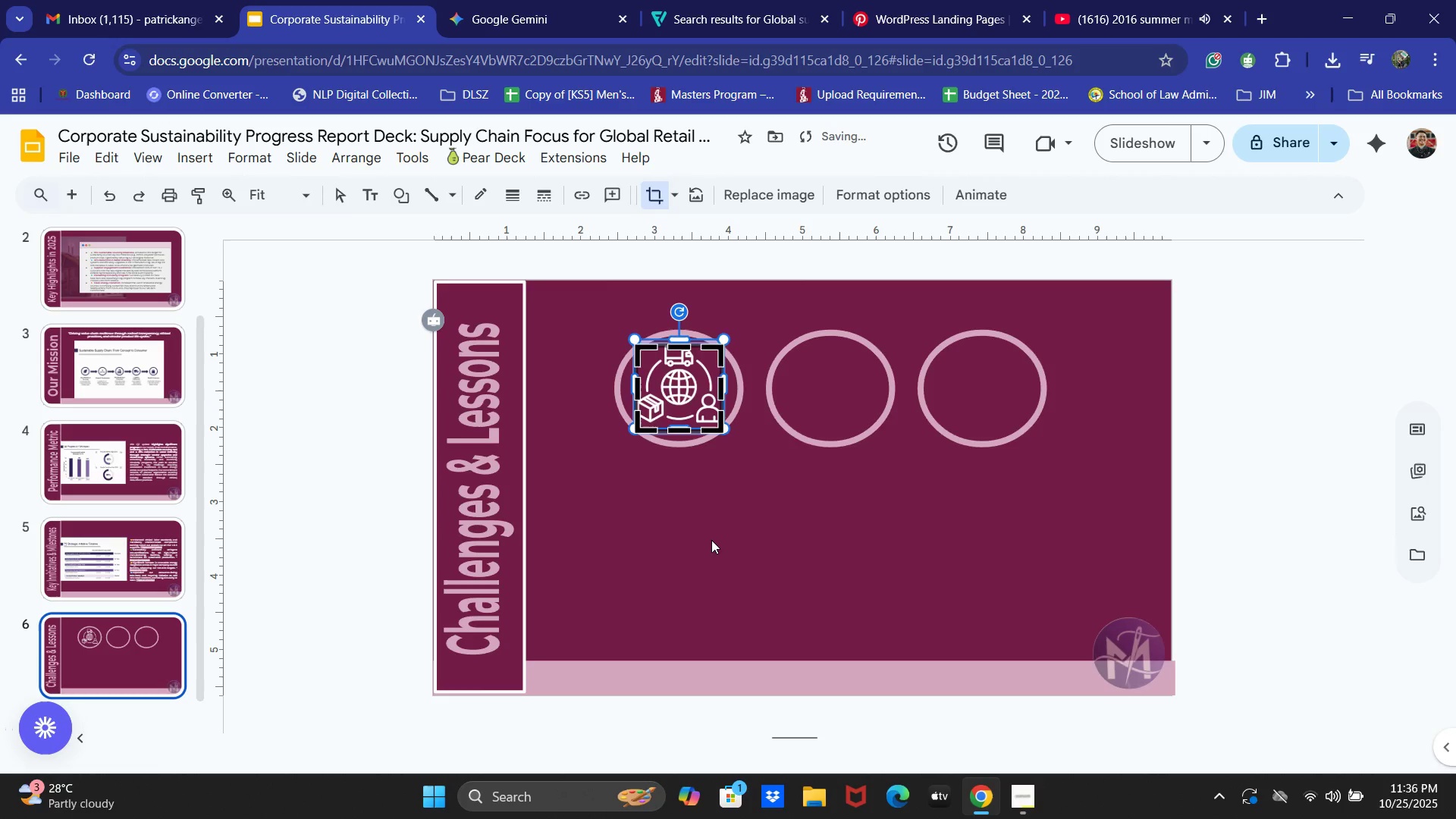 
left_click([714, 543])
 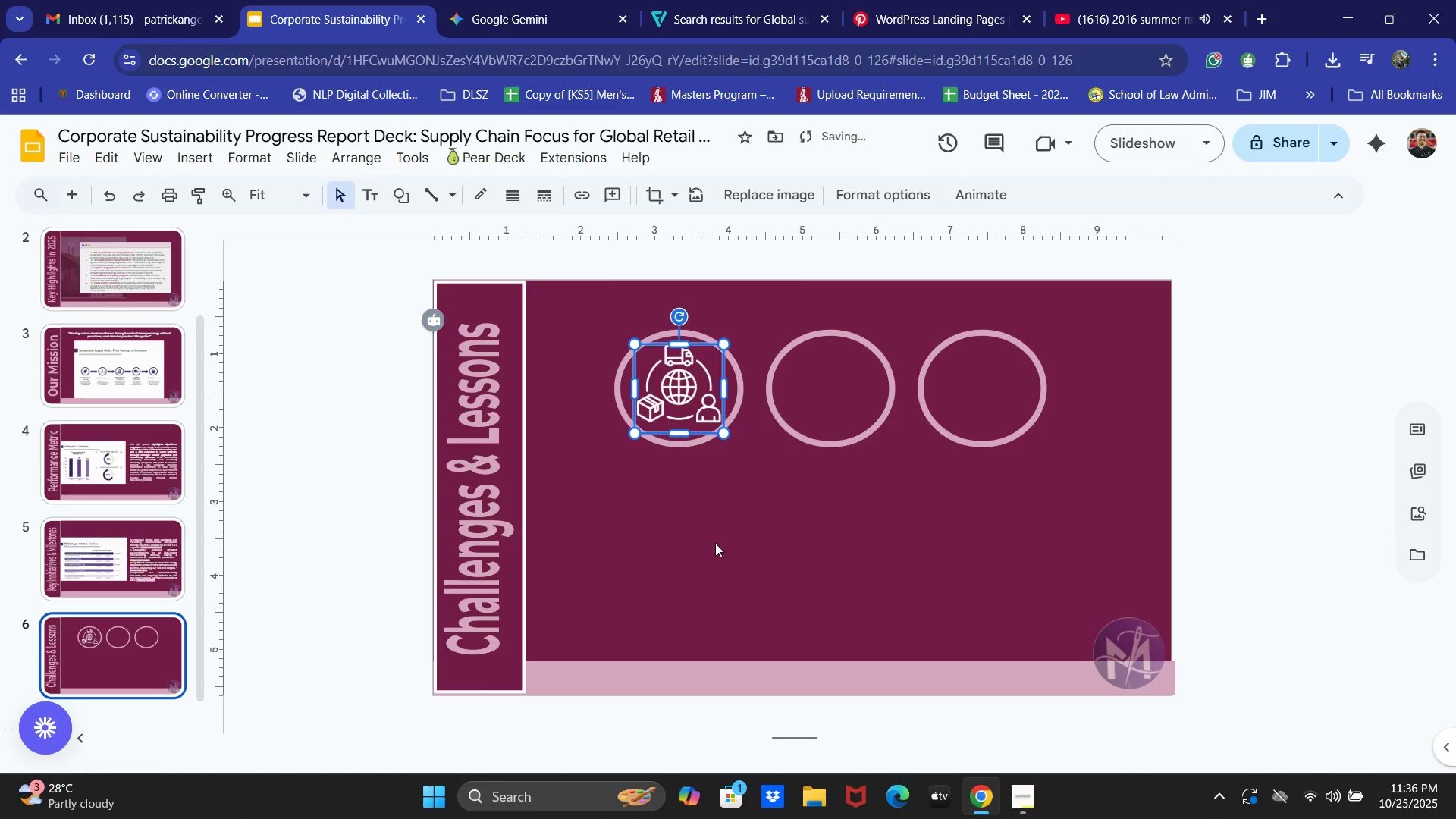 
left_click([715, 543])
 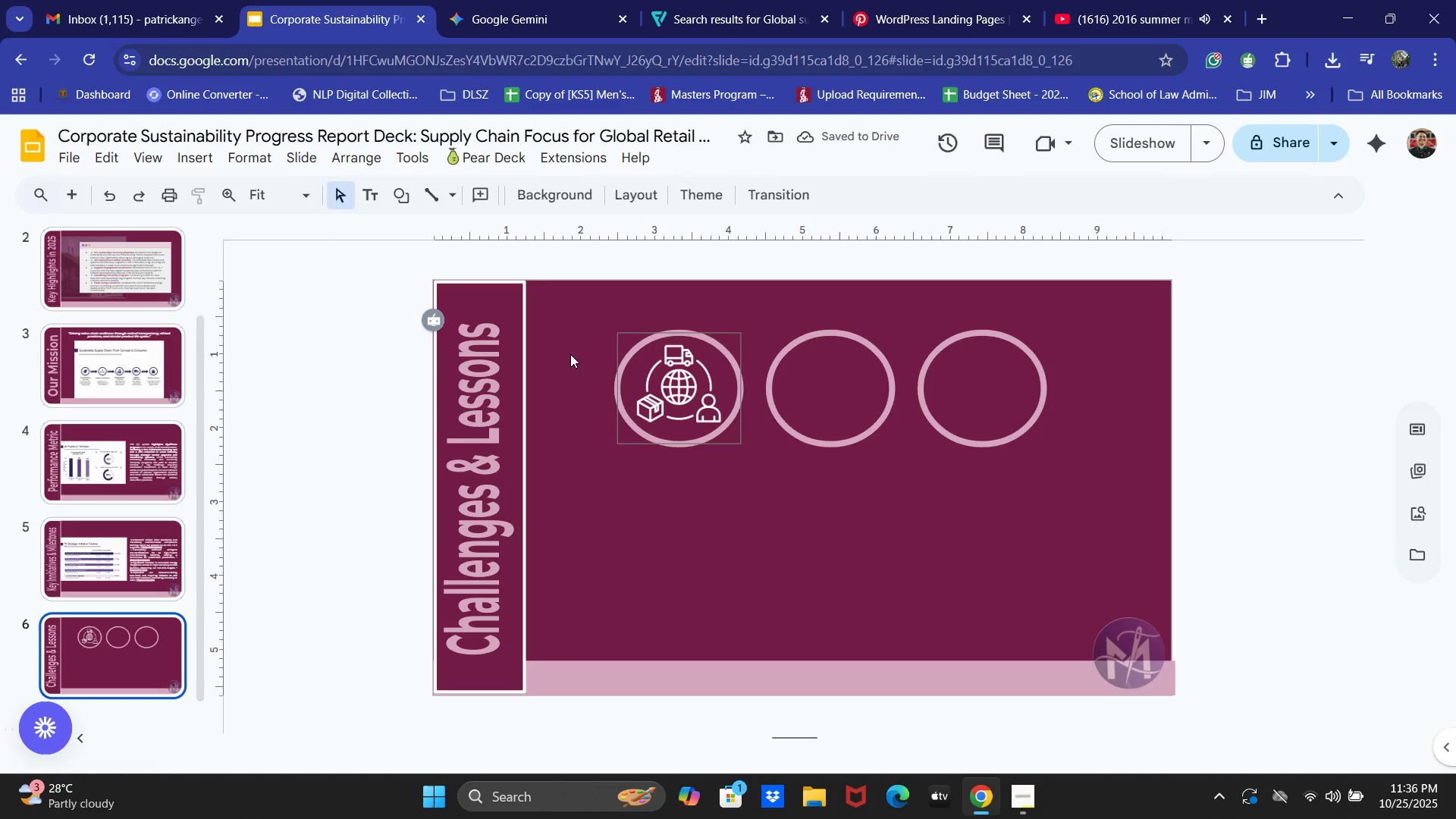 
left_click([376, 192])
 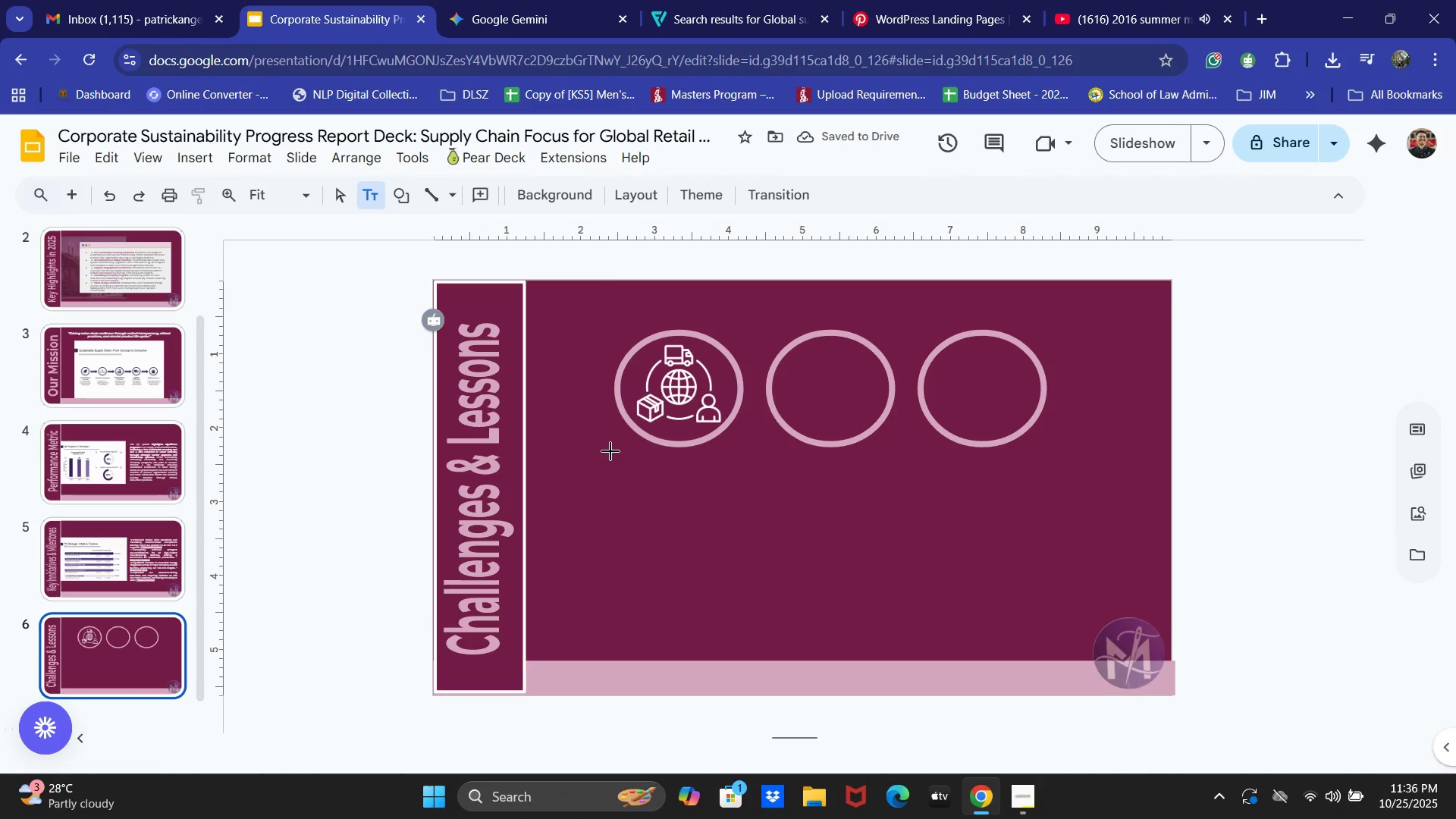 
left_click_drag(start_coordinate=[613, 448], to_coordinate=[739, 474])
 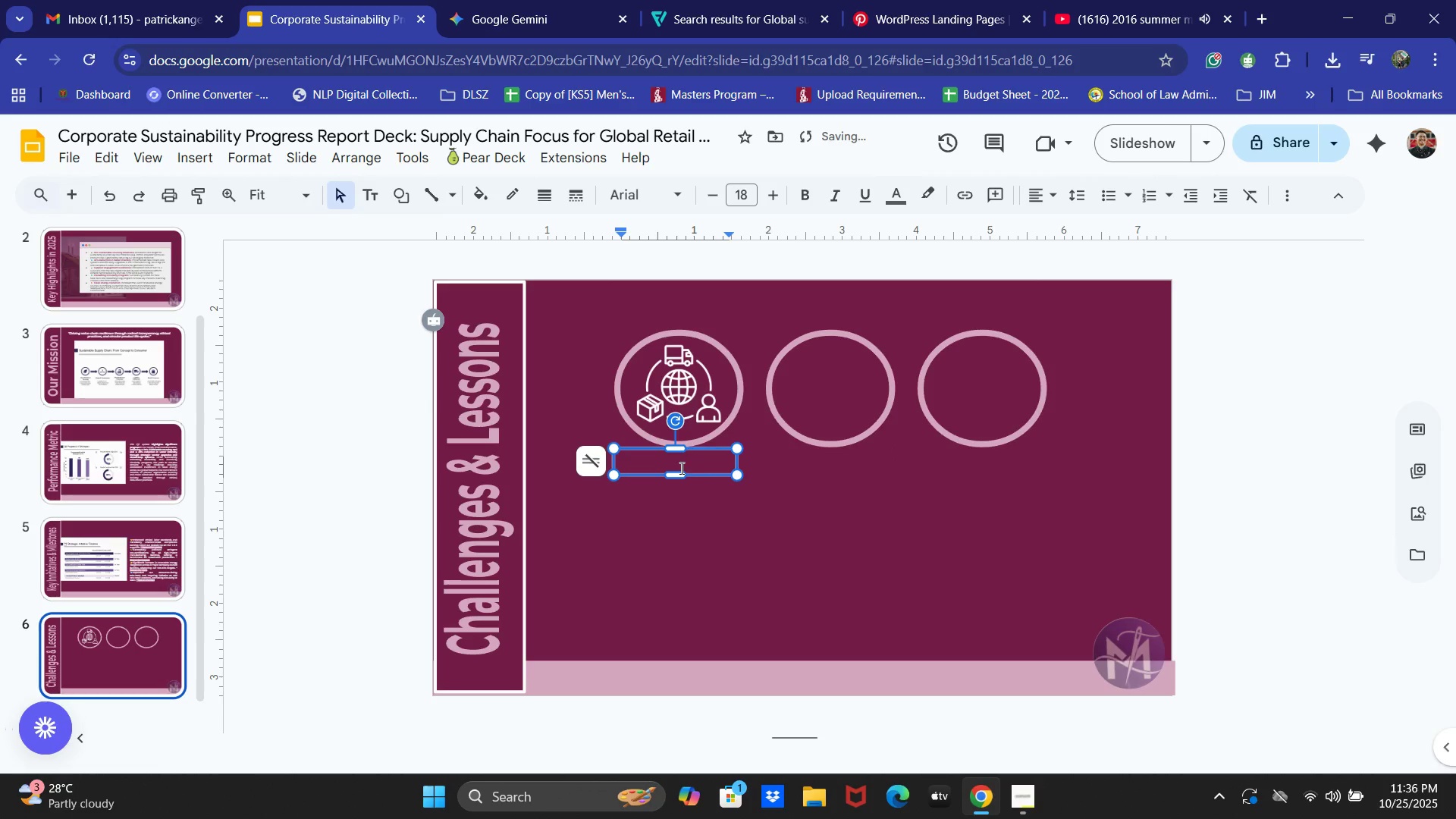 
type(Global Supply Chains)
 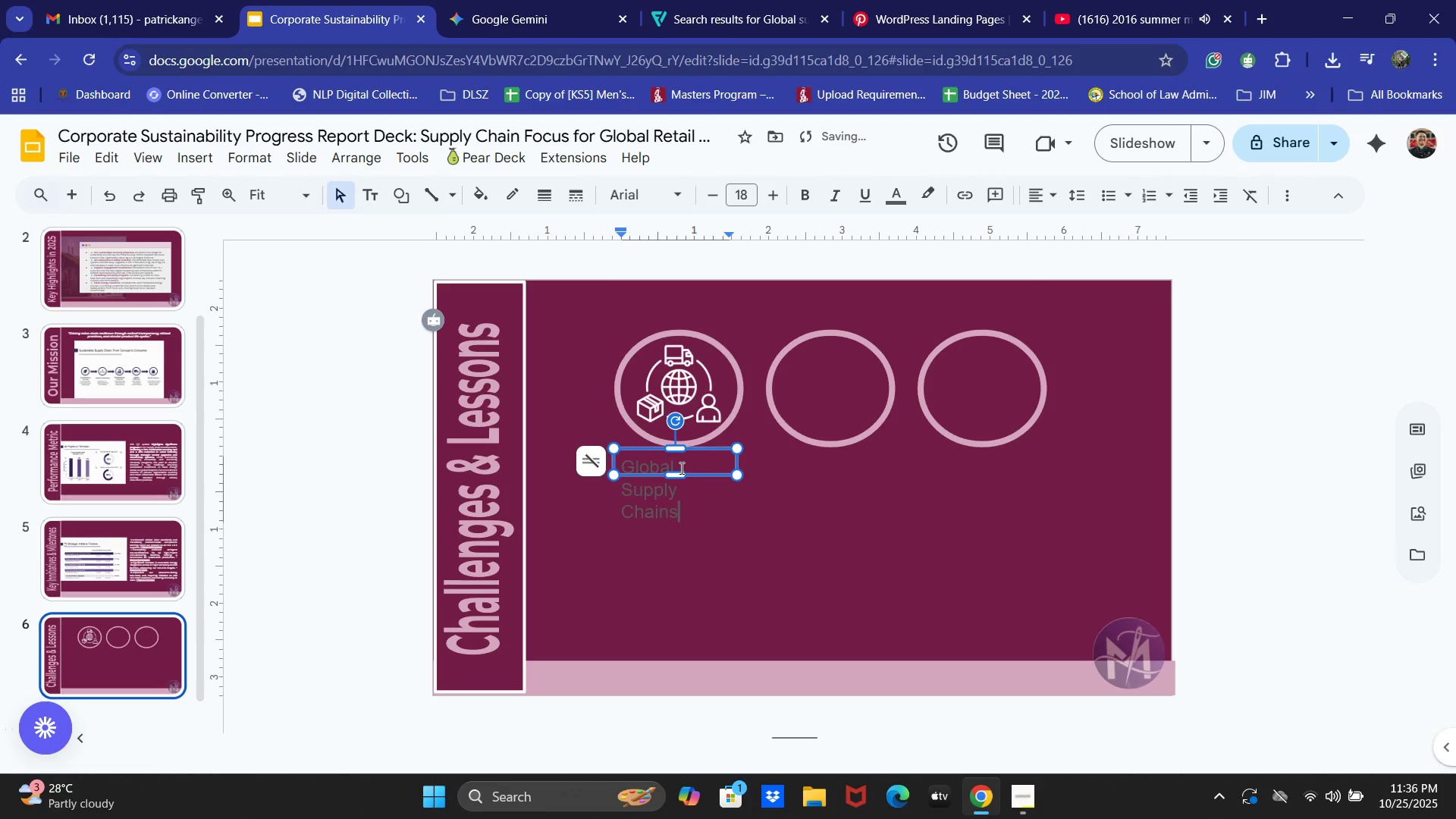 
key(Control+ControlLeft)
 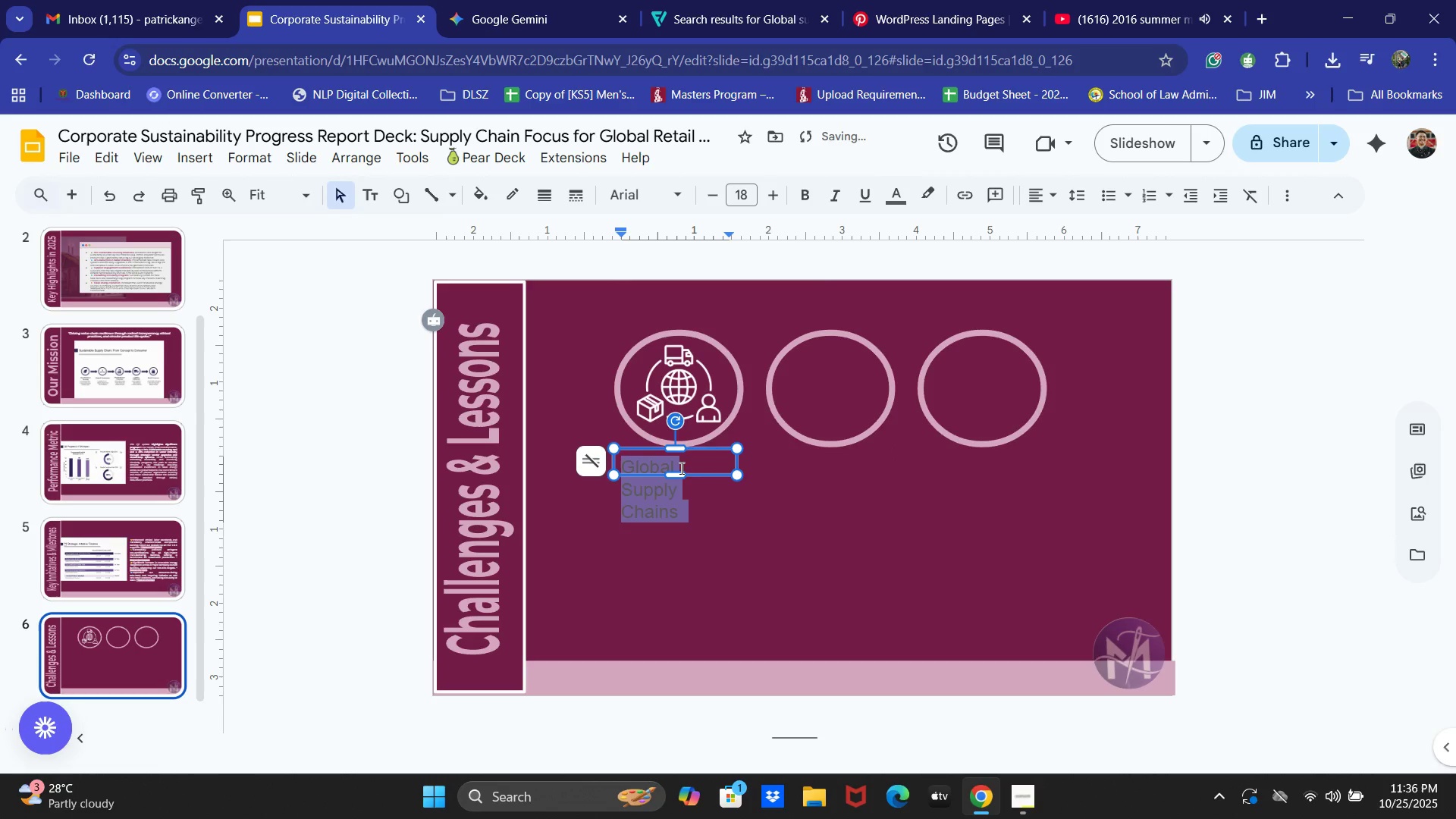 
key(Control+A)
 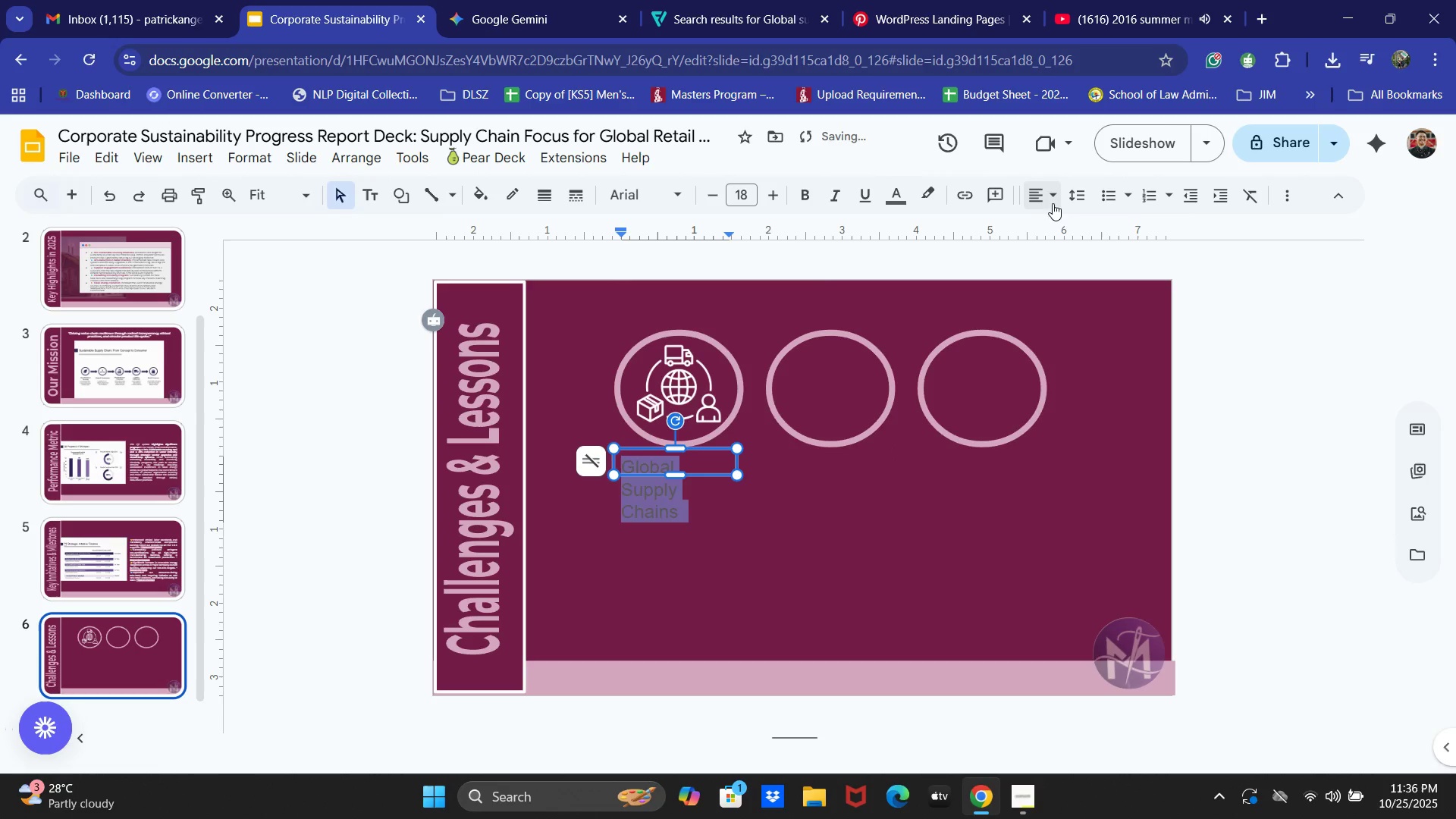 
double_click([1071, 224])
 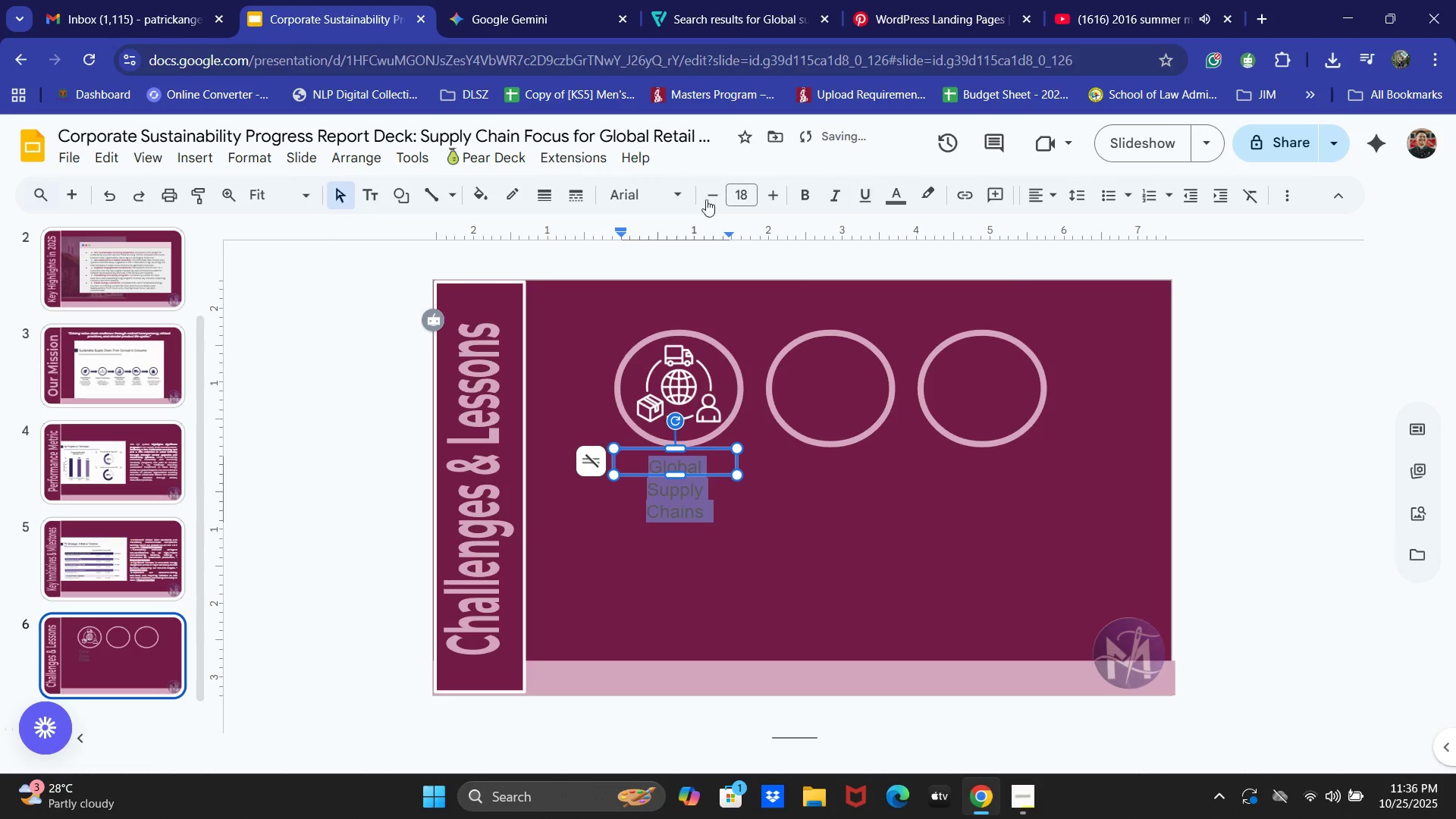 
left_click([645, 197])
 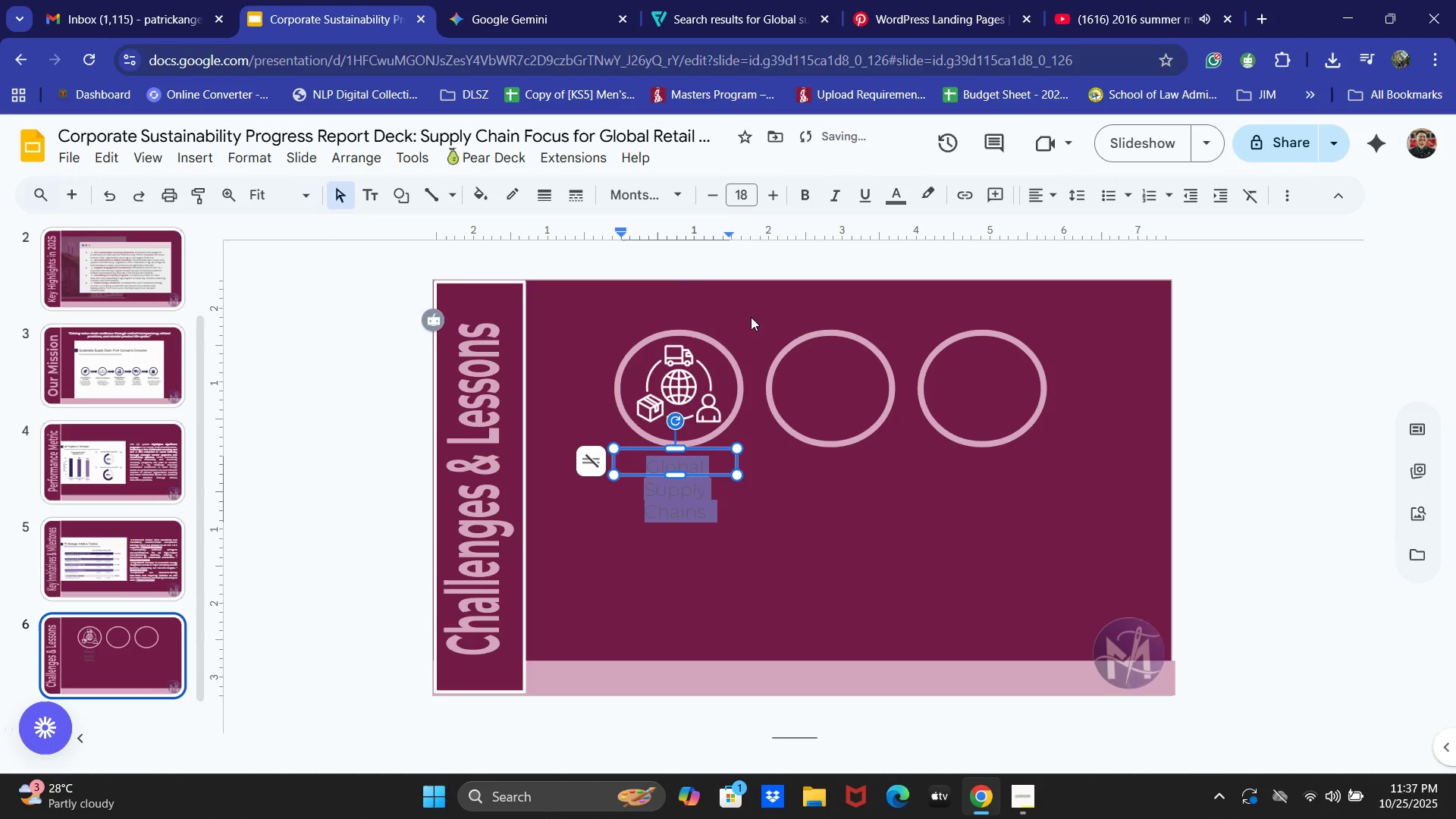 
left_click([908, 188])
 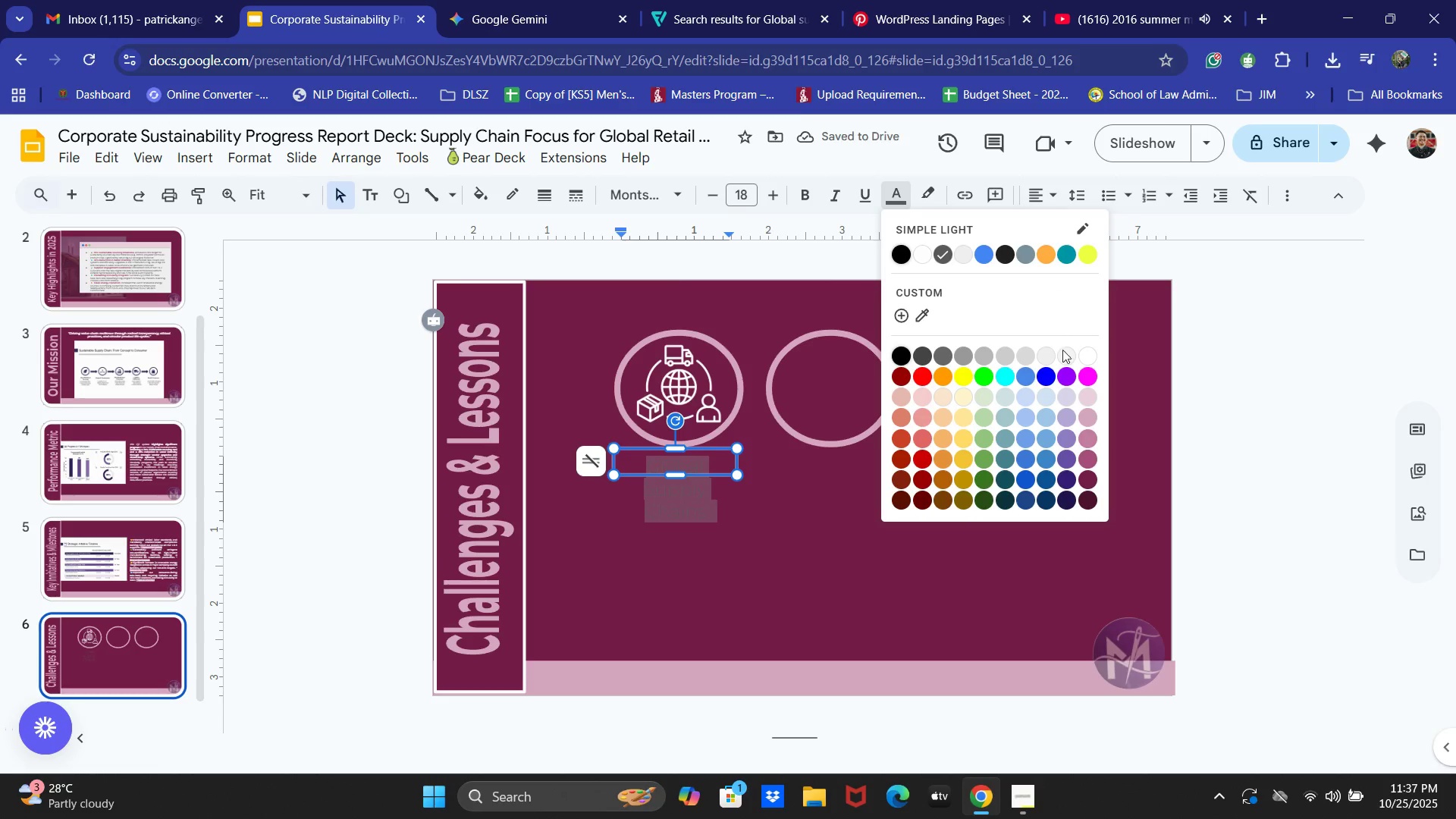 
left_click([1085, 357])
 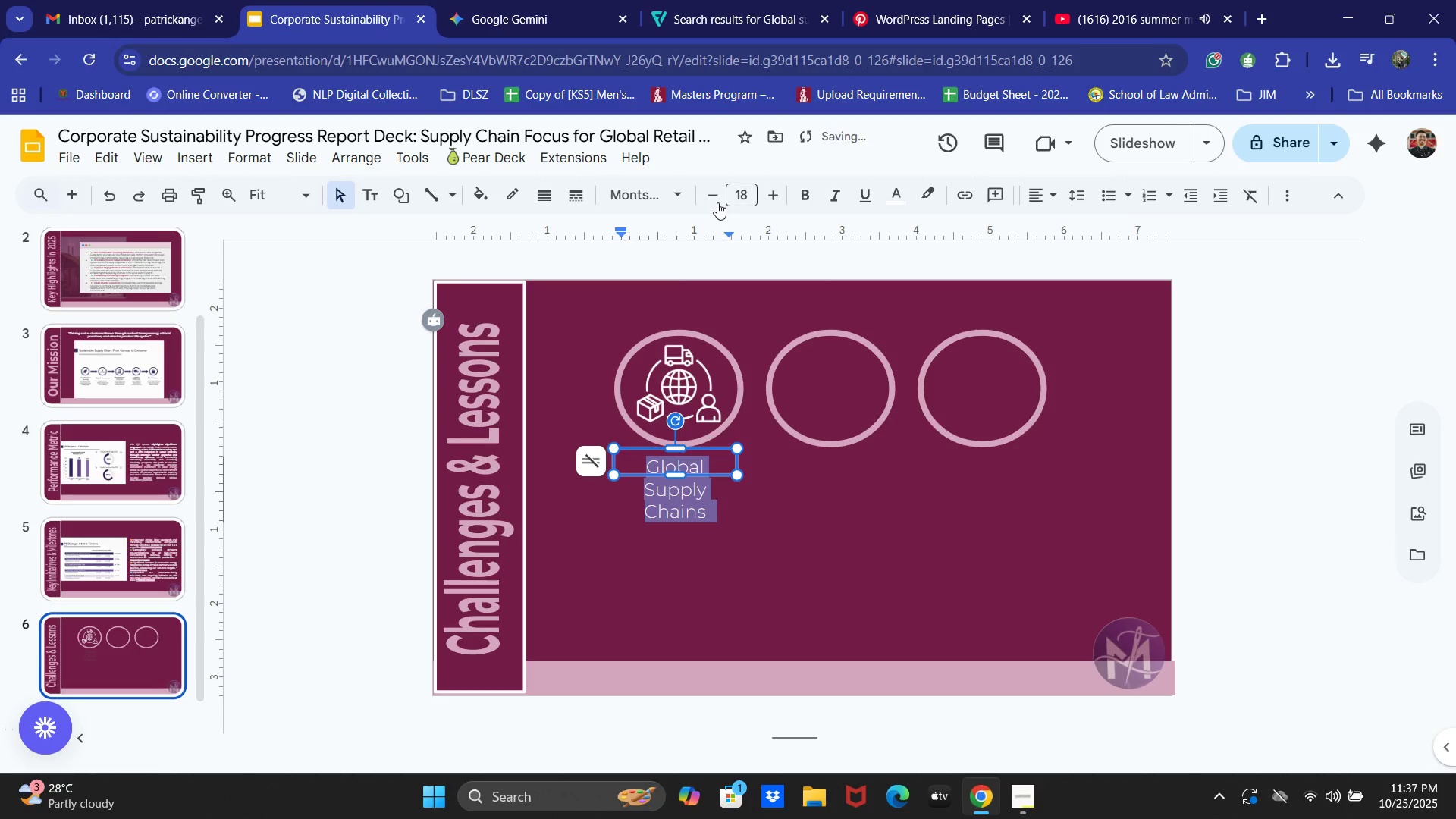 
double_click([714, 197])
 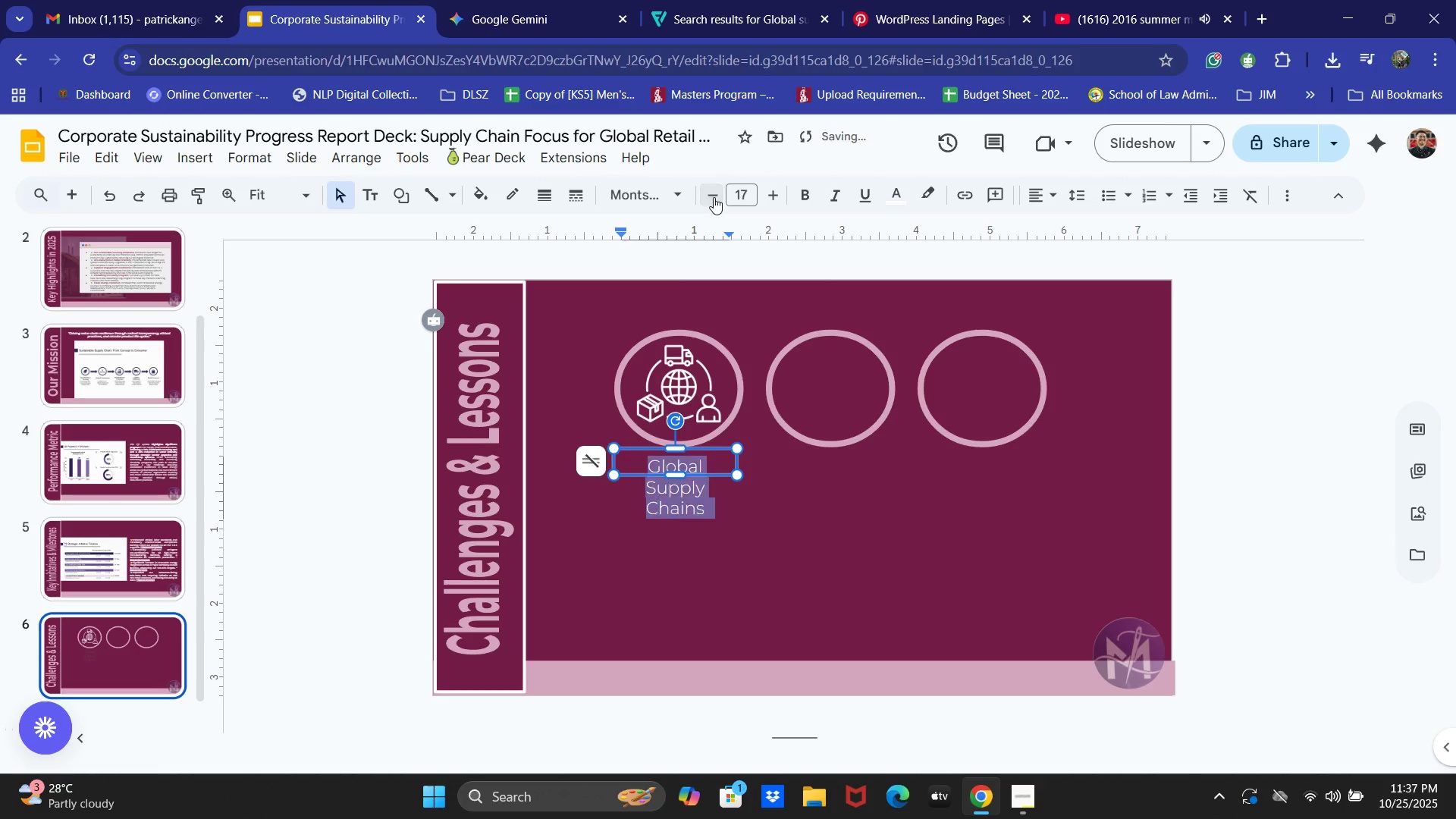 
triple_click([714, 197])
 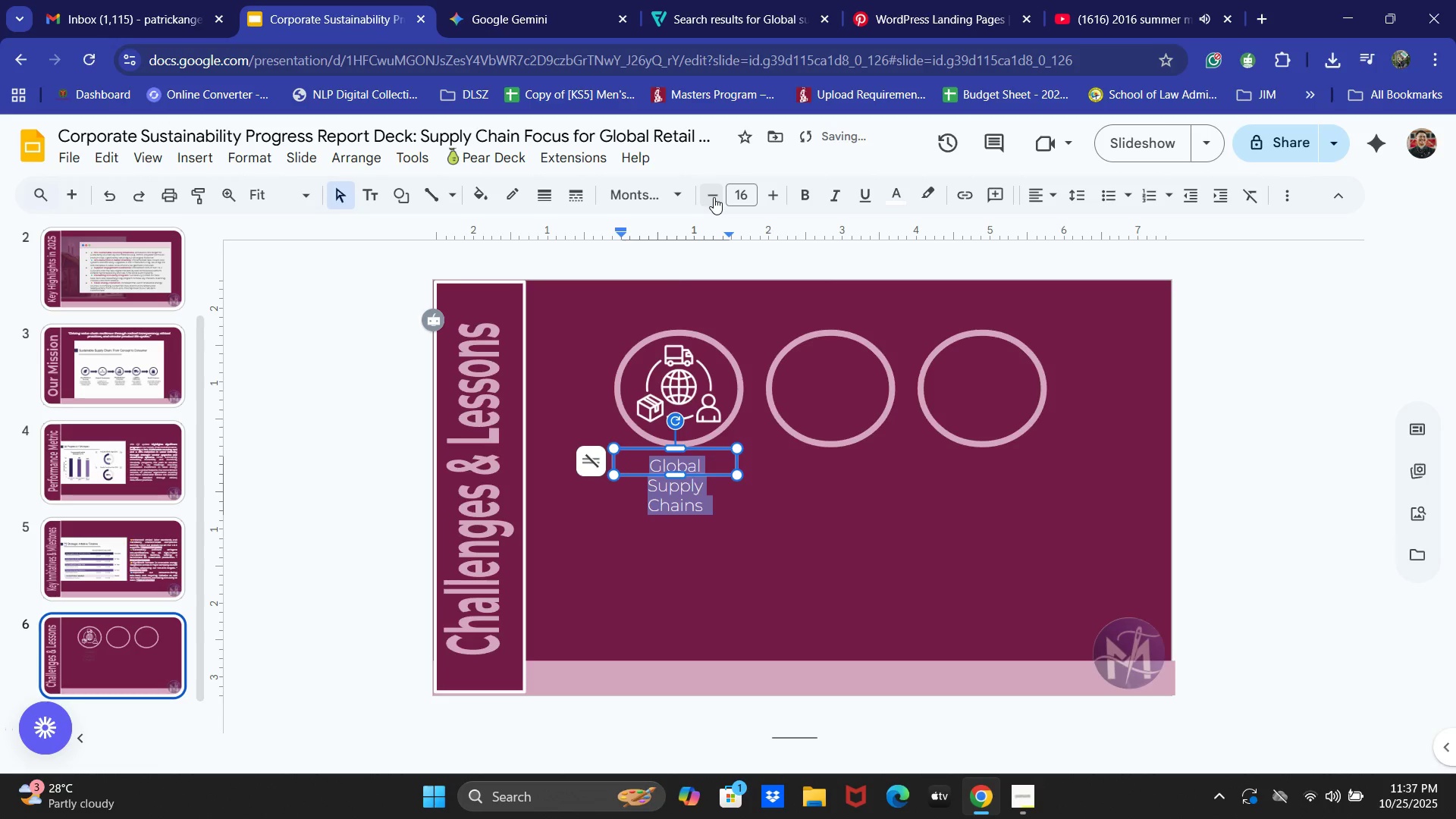 
triple_click([714, 197])
 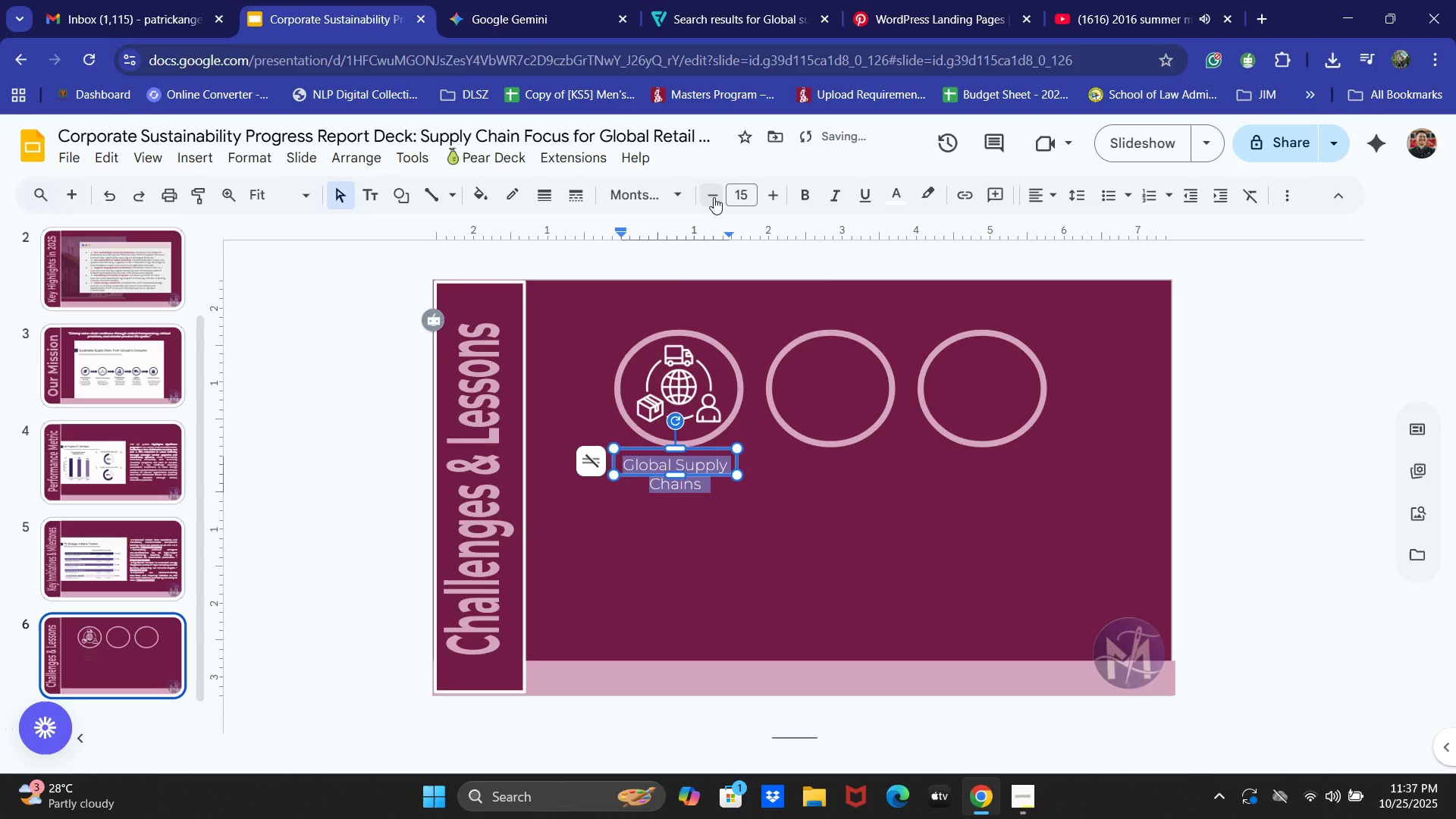 
triple_click([714, 197])
 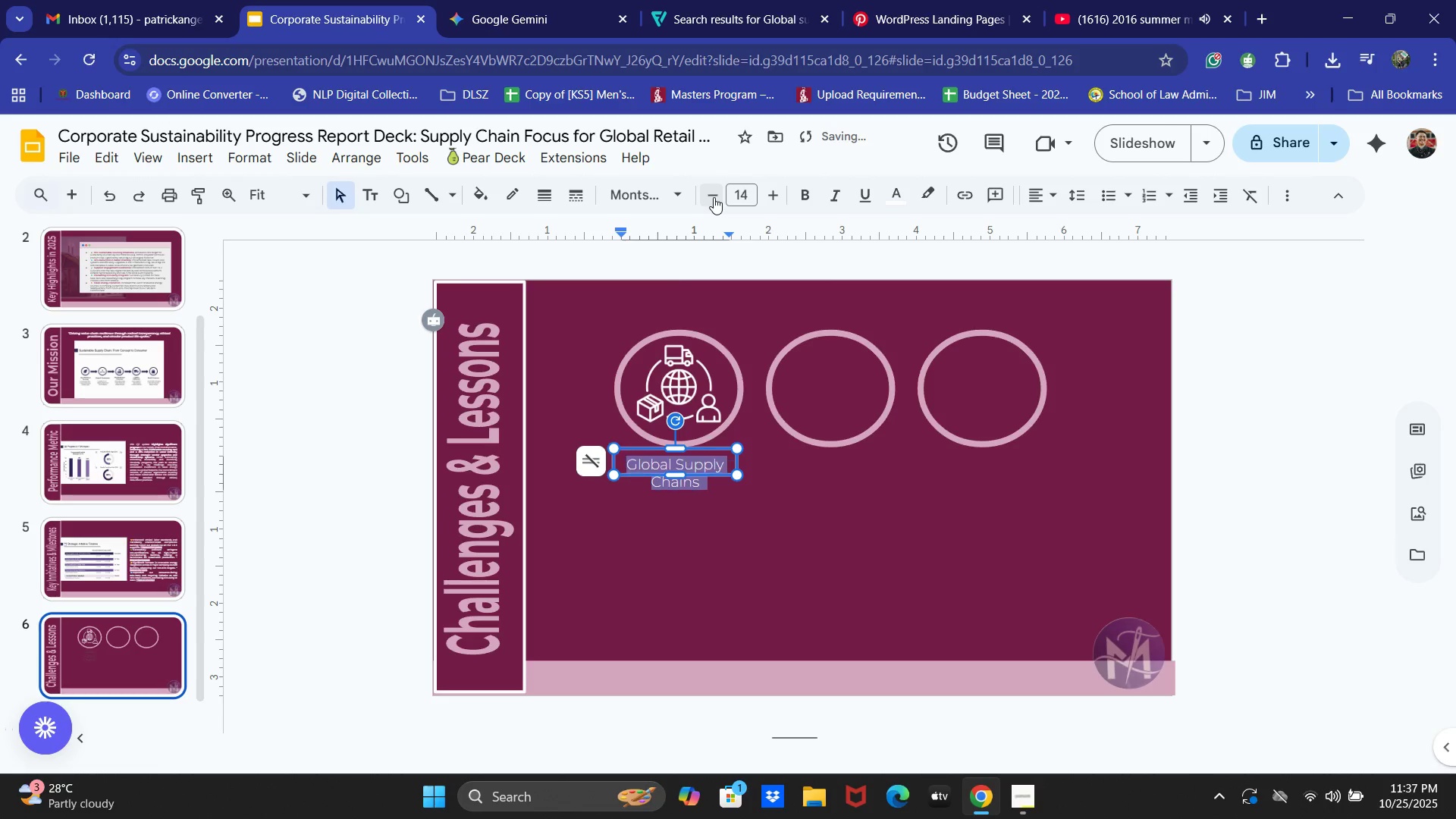 
triple_click([714, 197])
 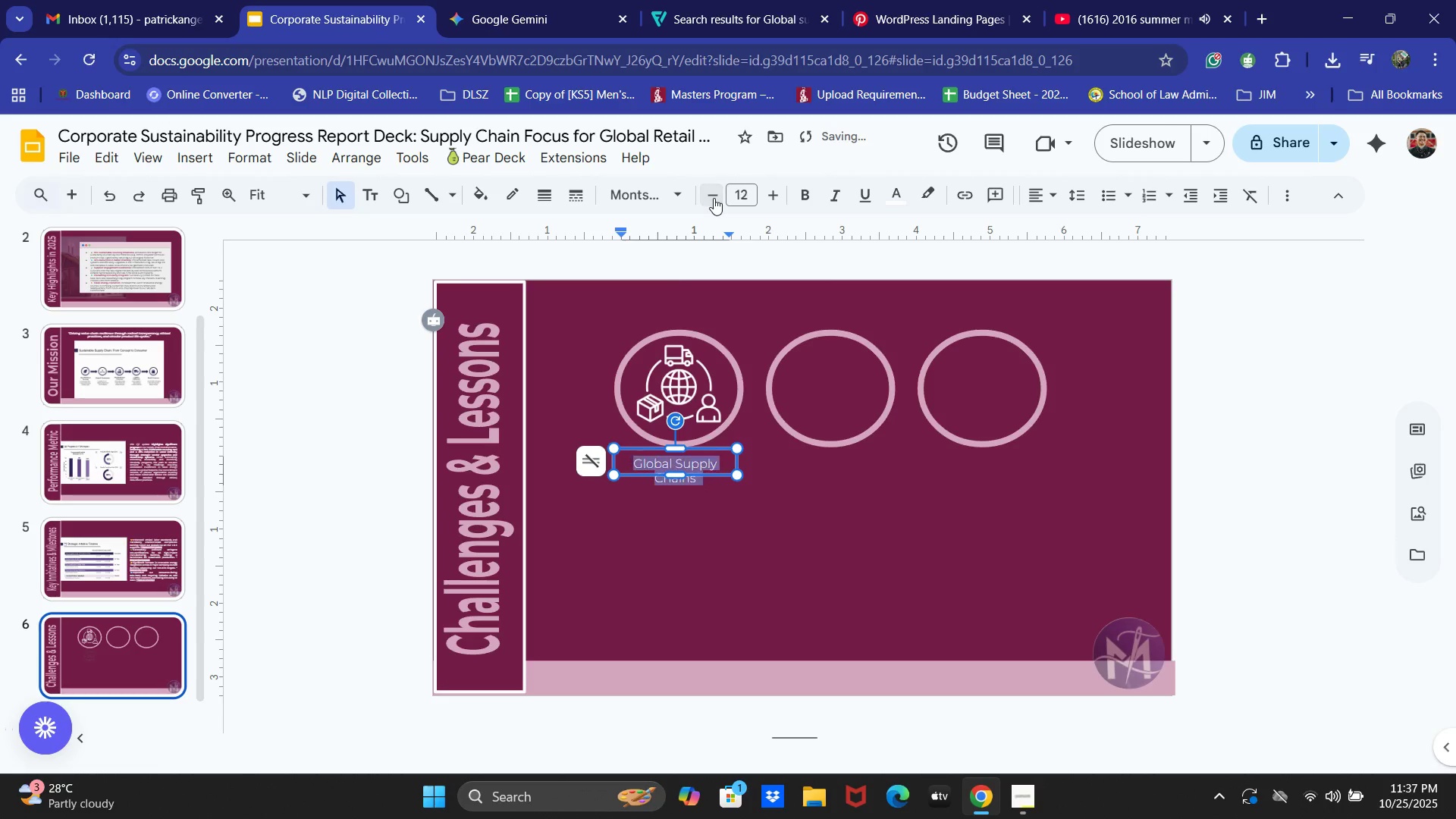 
triple_click([714, 198])
 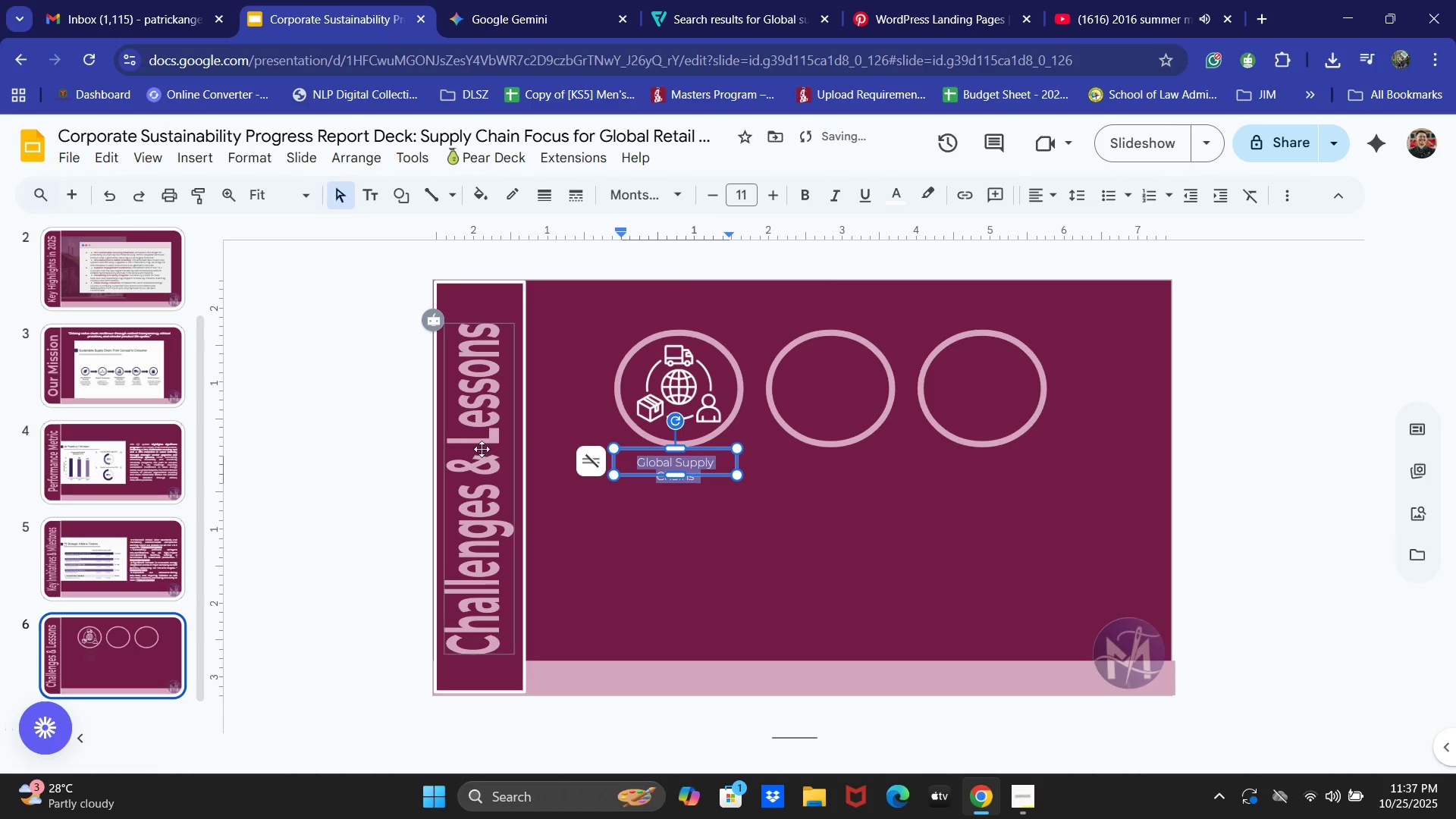 
left_click([406, 451])
 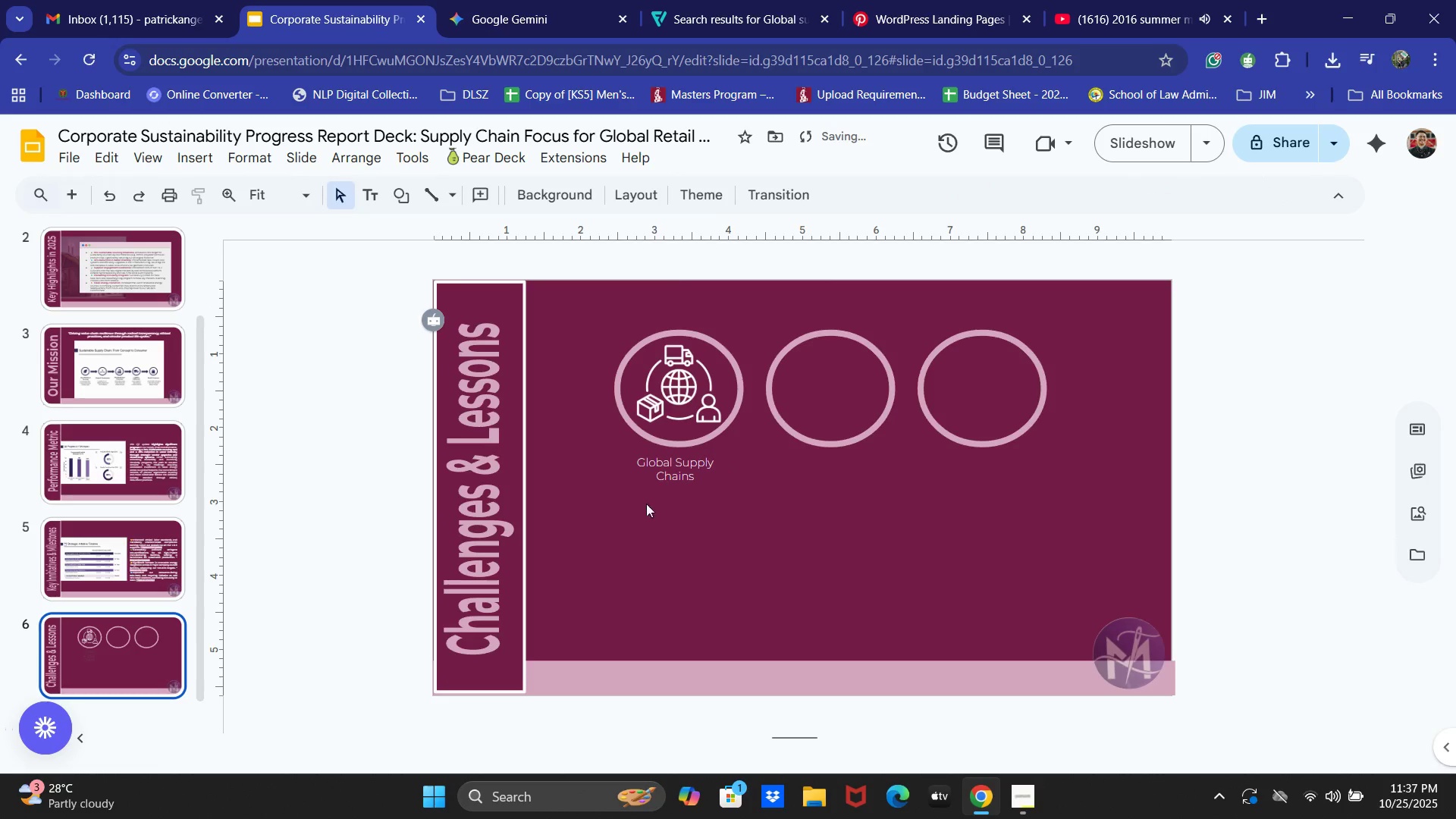 
left_click([678, 470])
 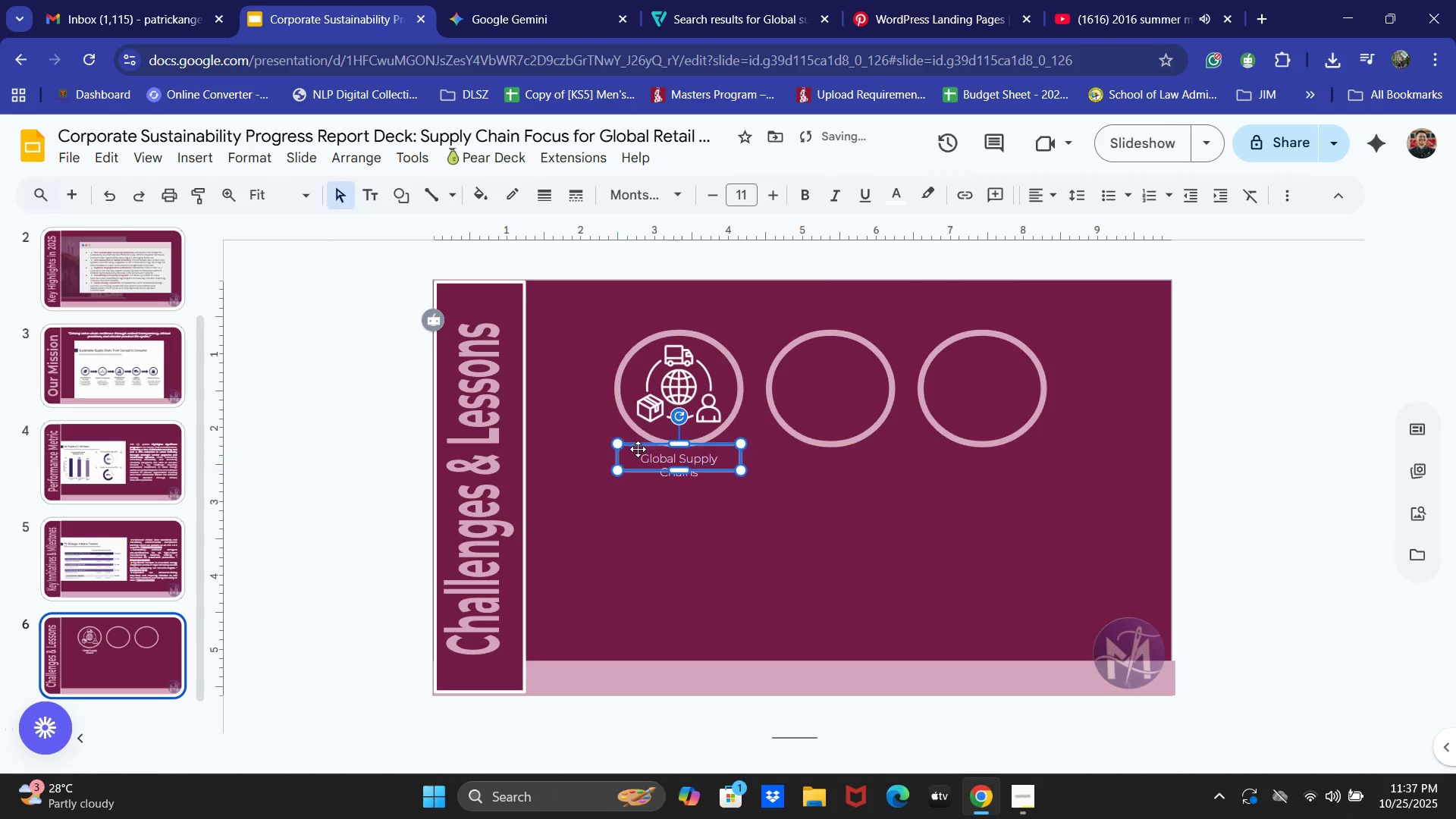 
left_click([600, 504])